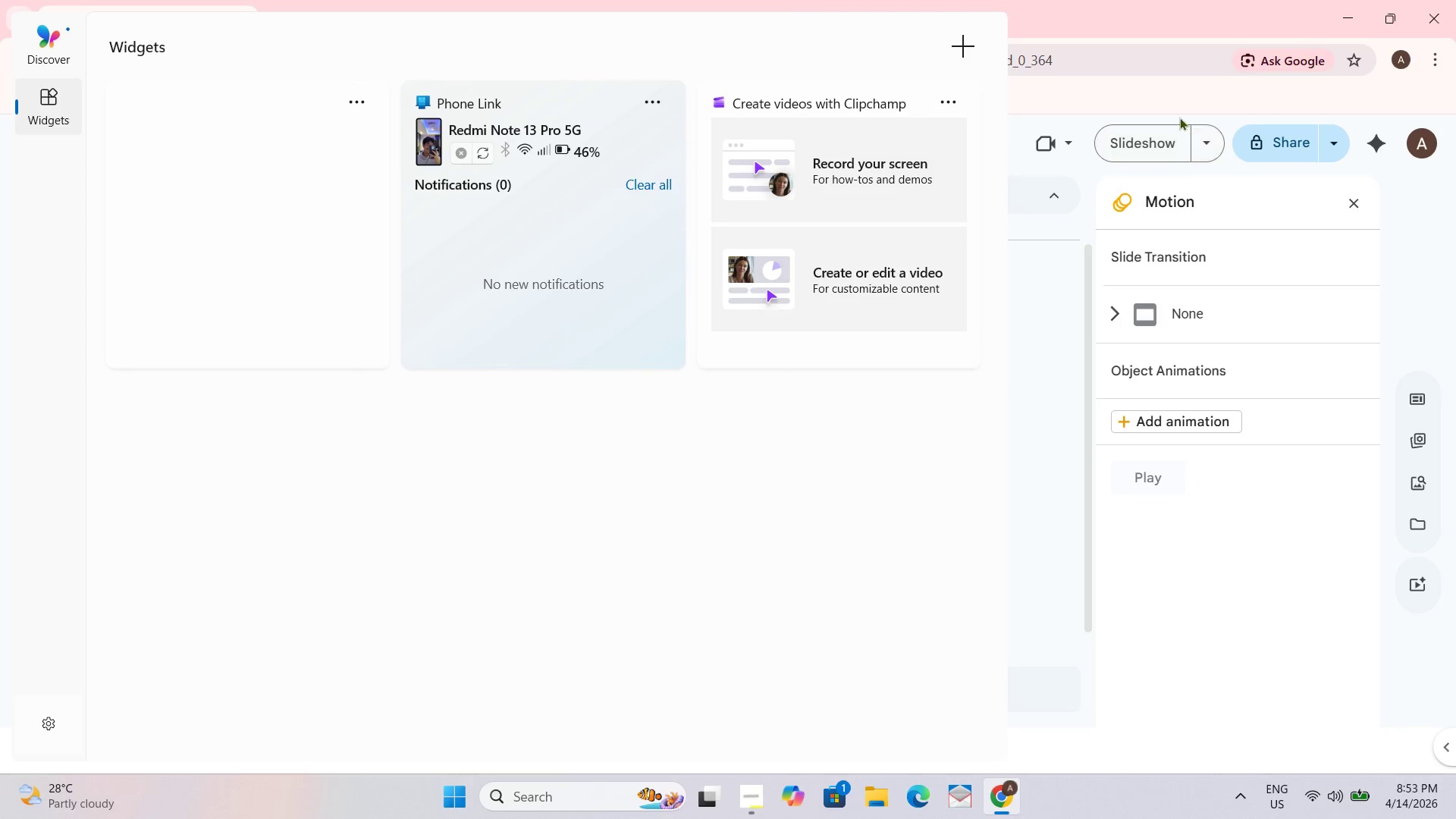 
left_click([637, 297])
 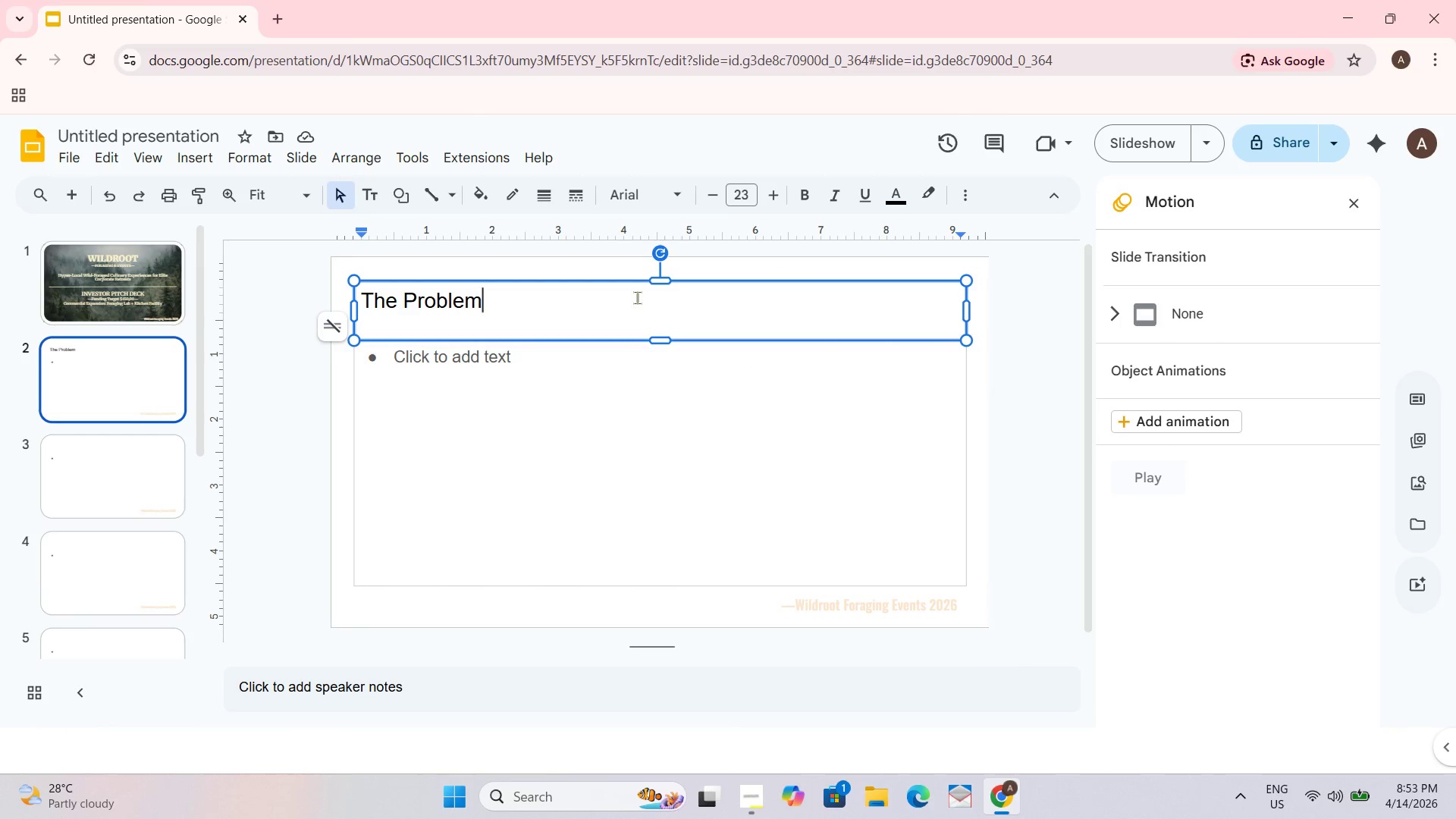 
type(: Corporate Catering Lack Originality and Engagement)
 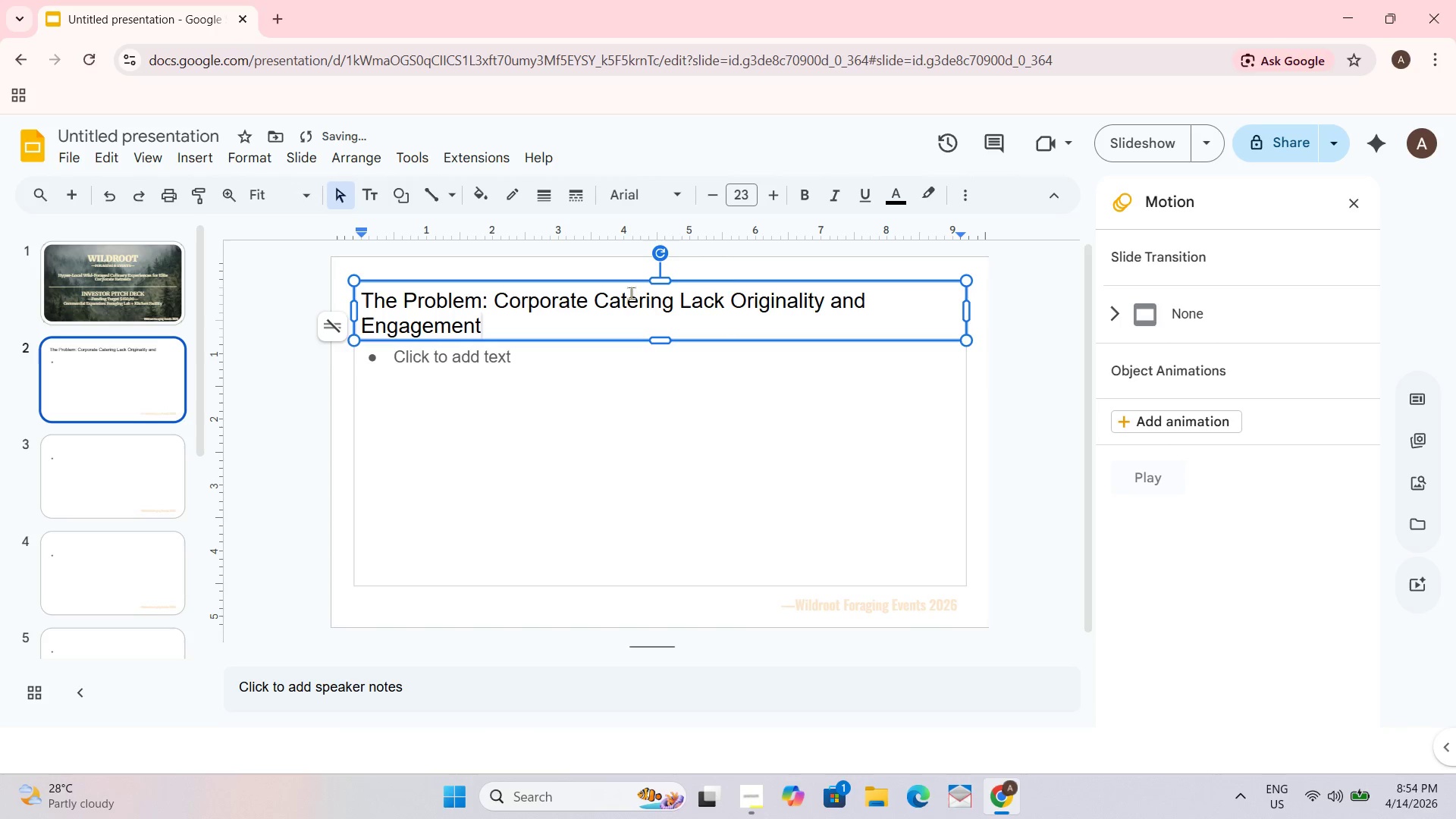 
wait(5.05)
 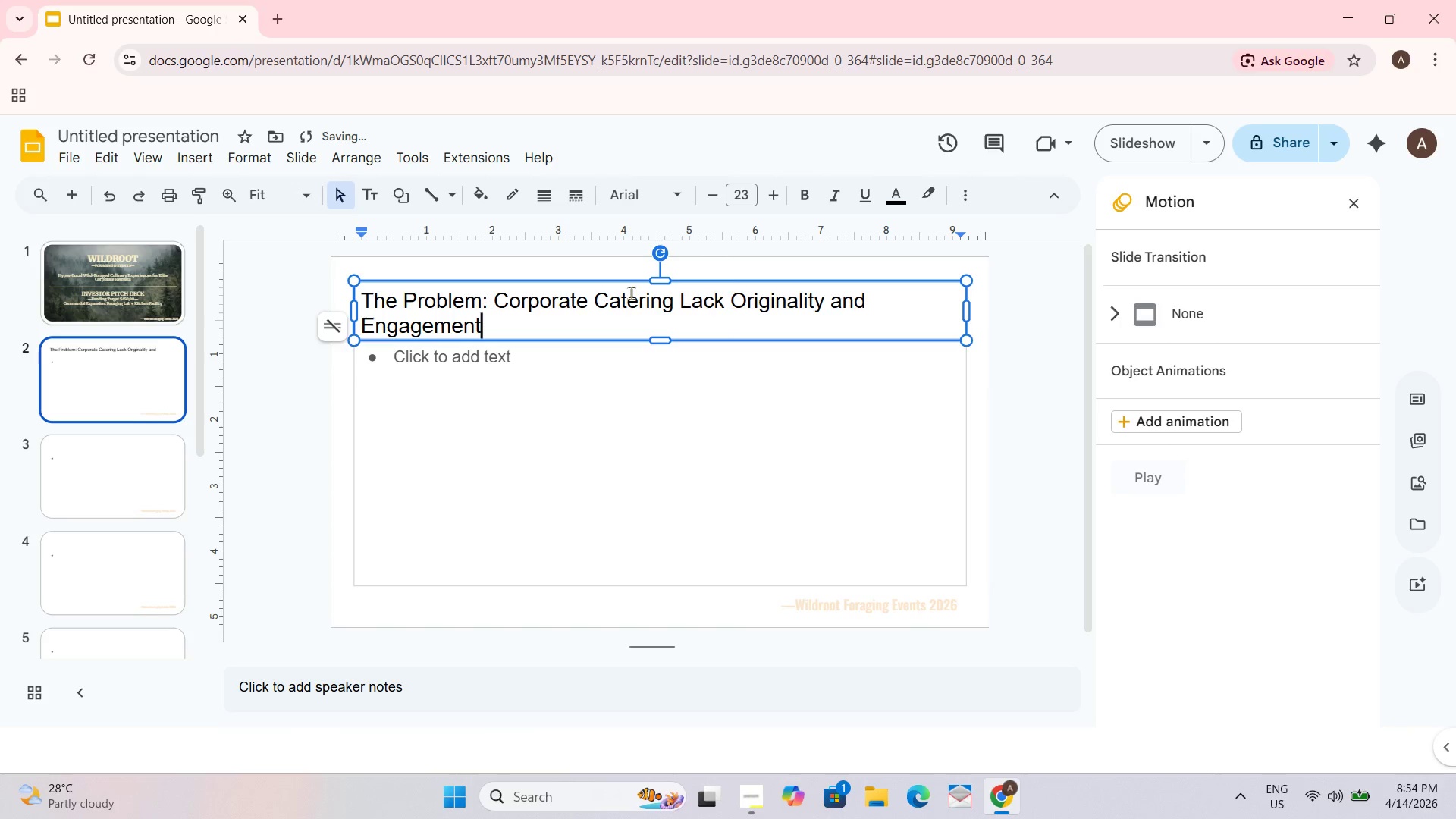 
left_click([488, 382])
 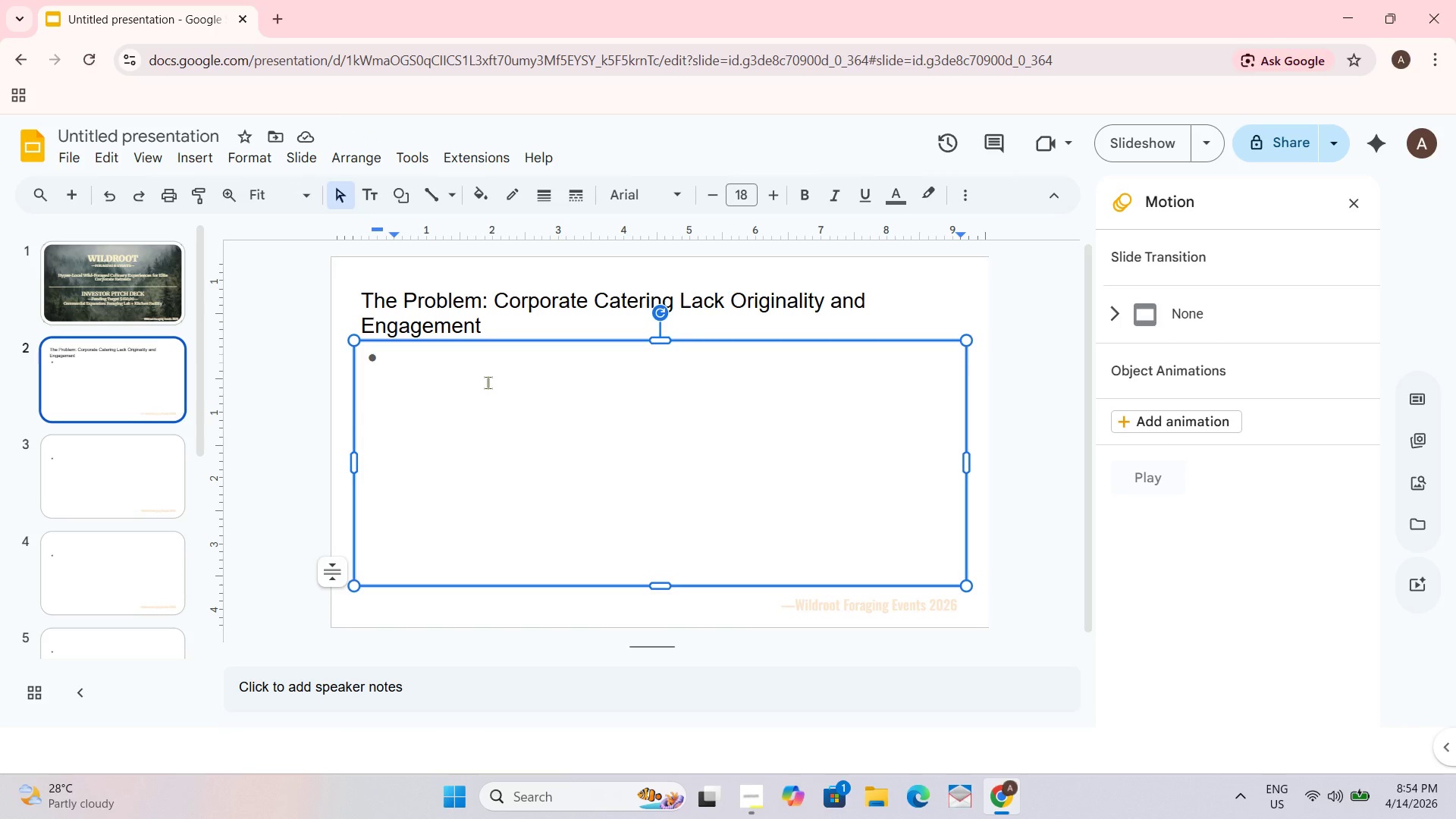 
type(Repetitive menus reu)
key(Backspace)
type(duce attendee ec)
 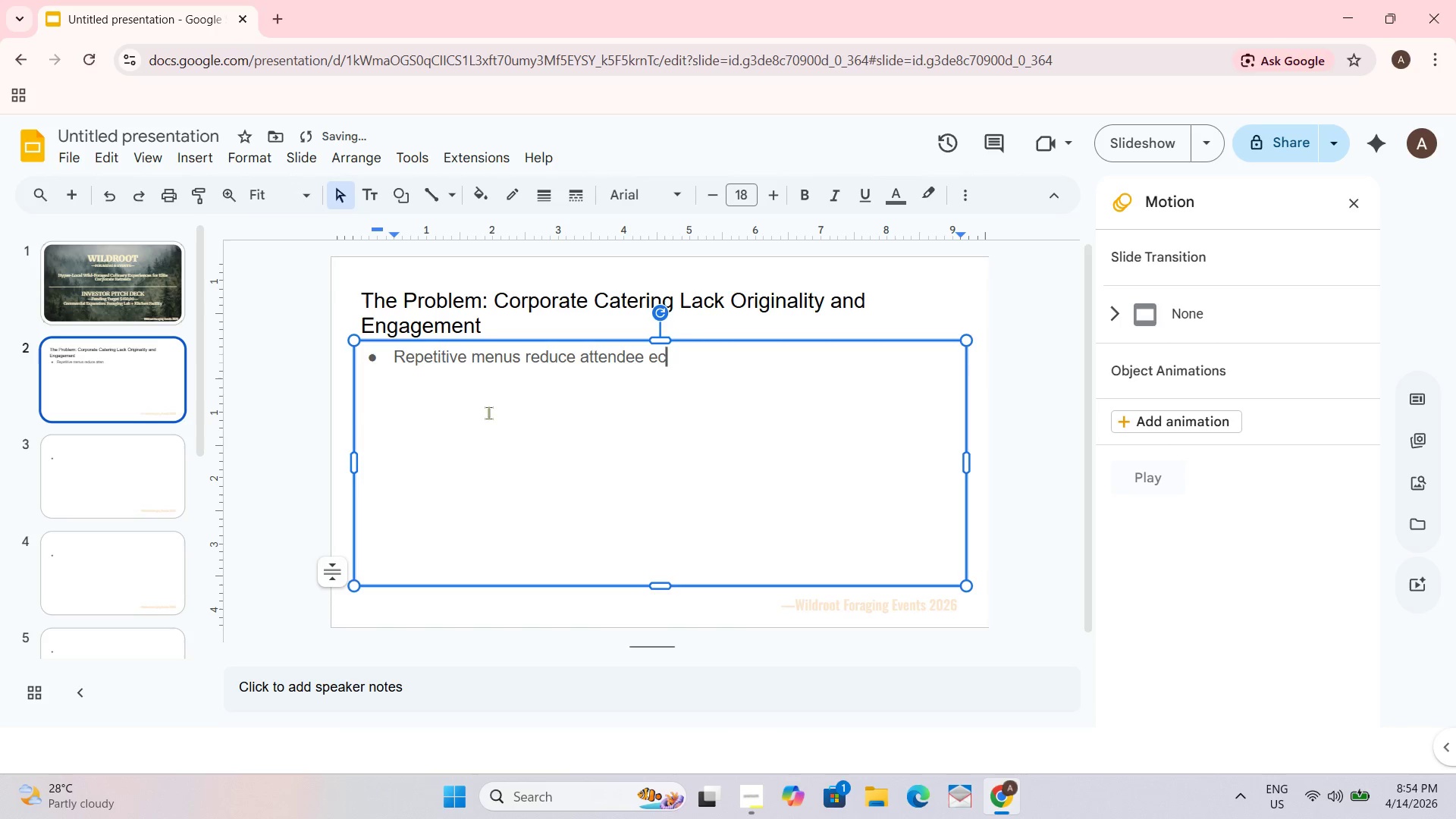 
key(Backspace)
type(xperiencw)
key(Backspace)
type(e)
 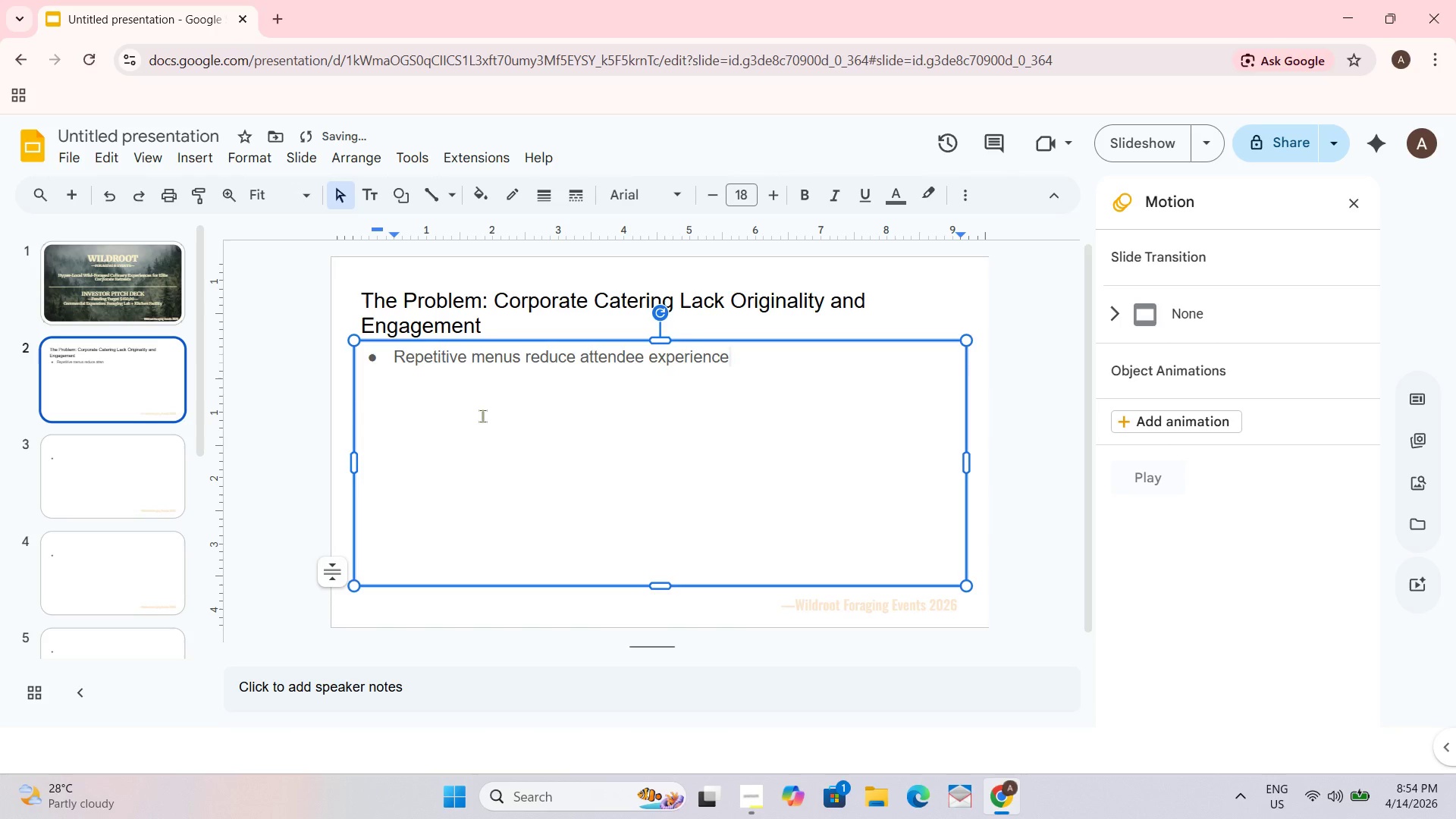 
key(Enter)
 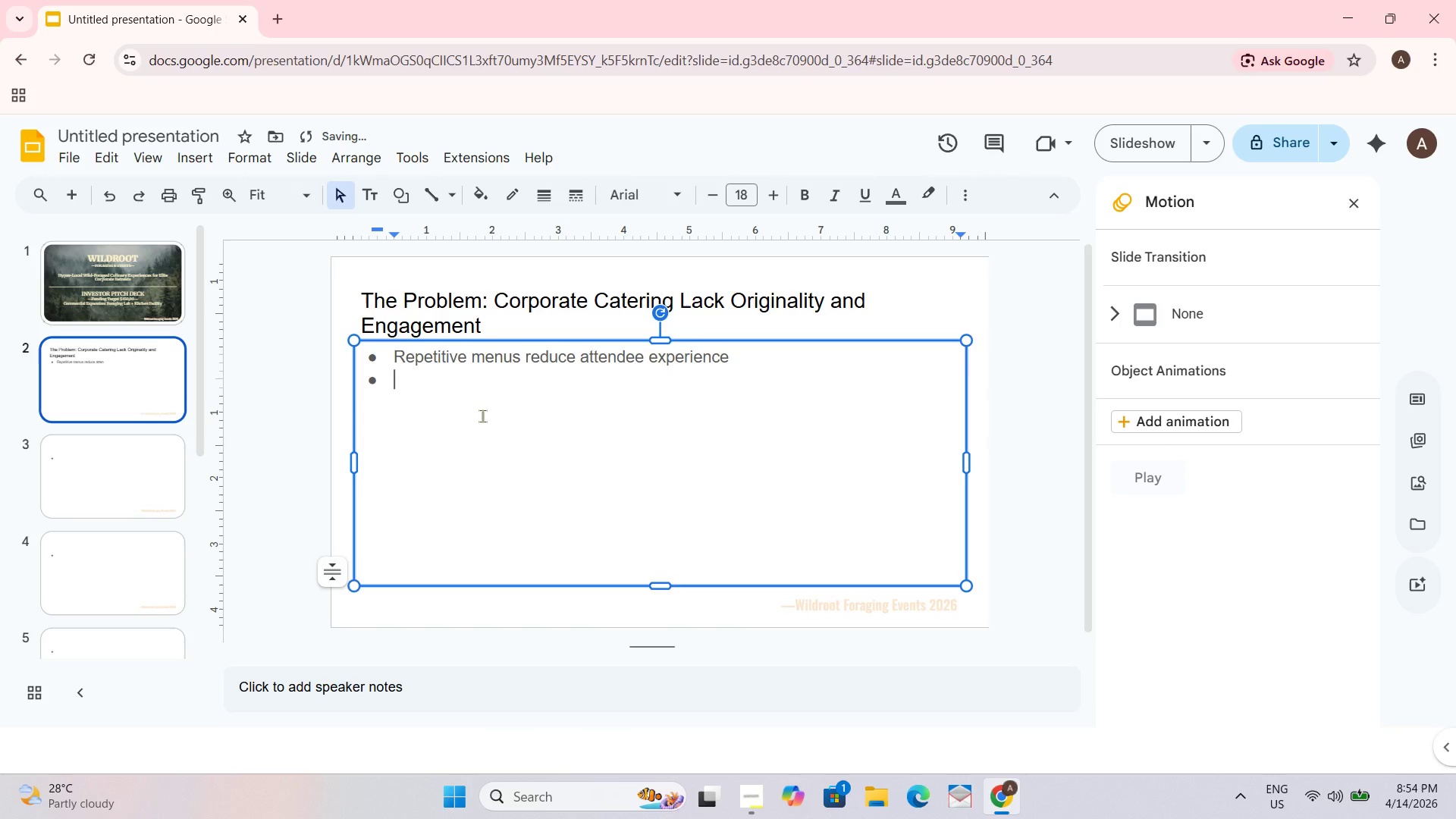 
type(Minimal connce)
key(Backspace)
key(Backspace)
type(ection to environment or localir)
key(Backspace)
type(ty)
 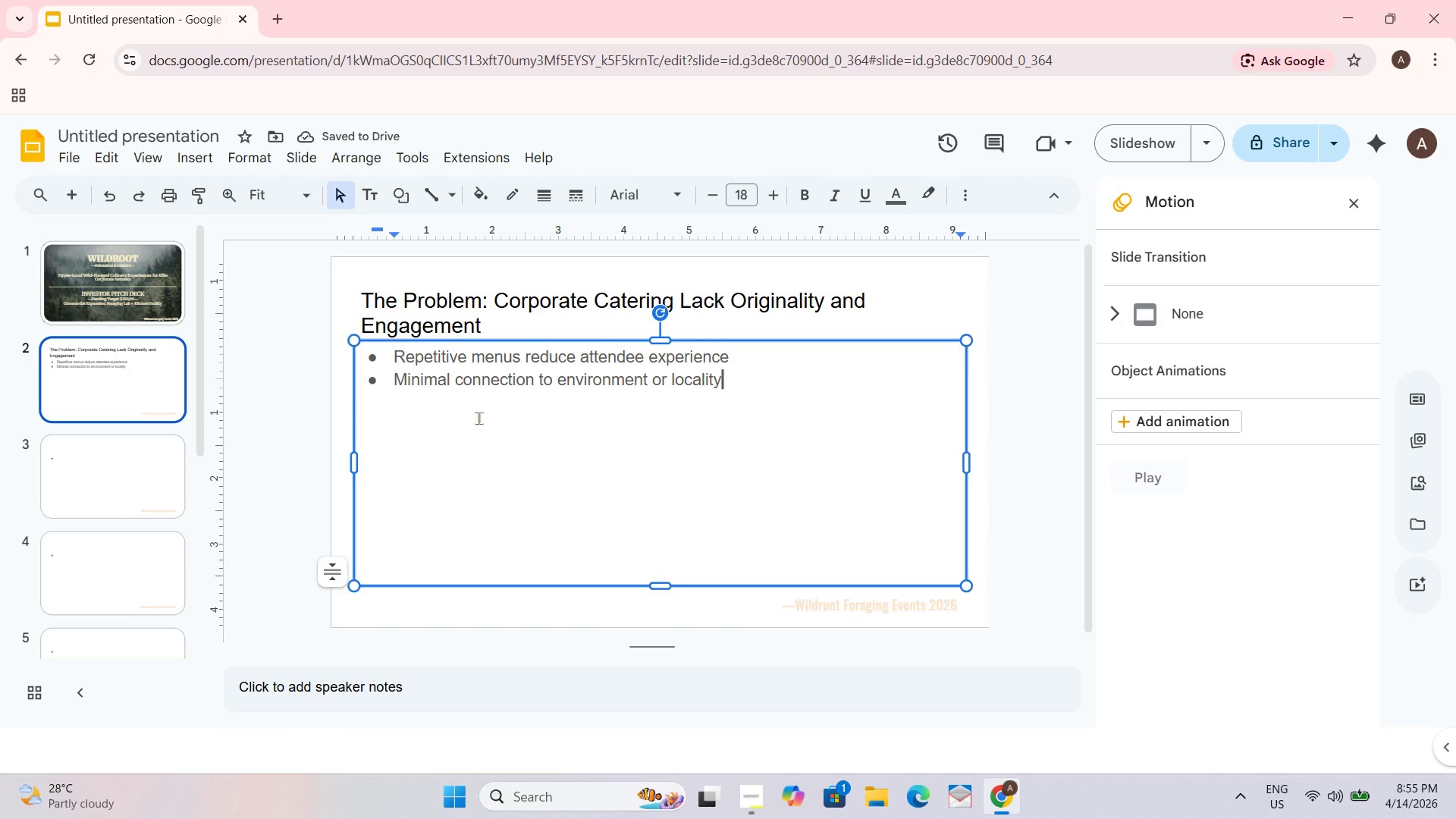 
wait(5.53)
 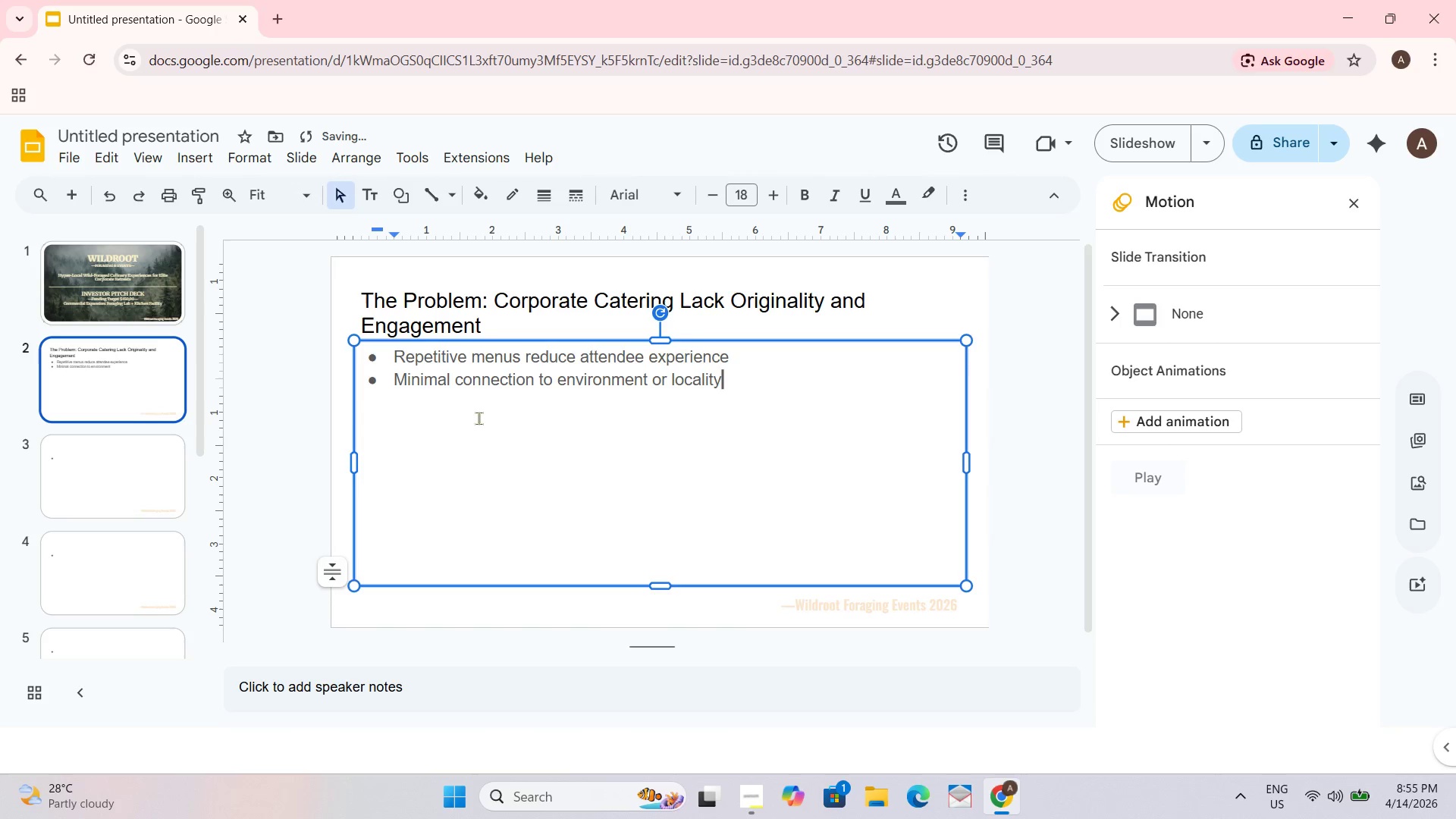 
key(Enter)
 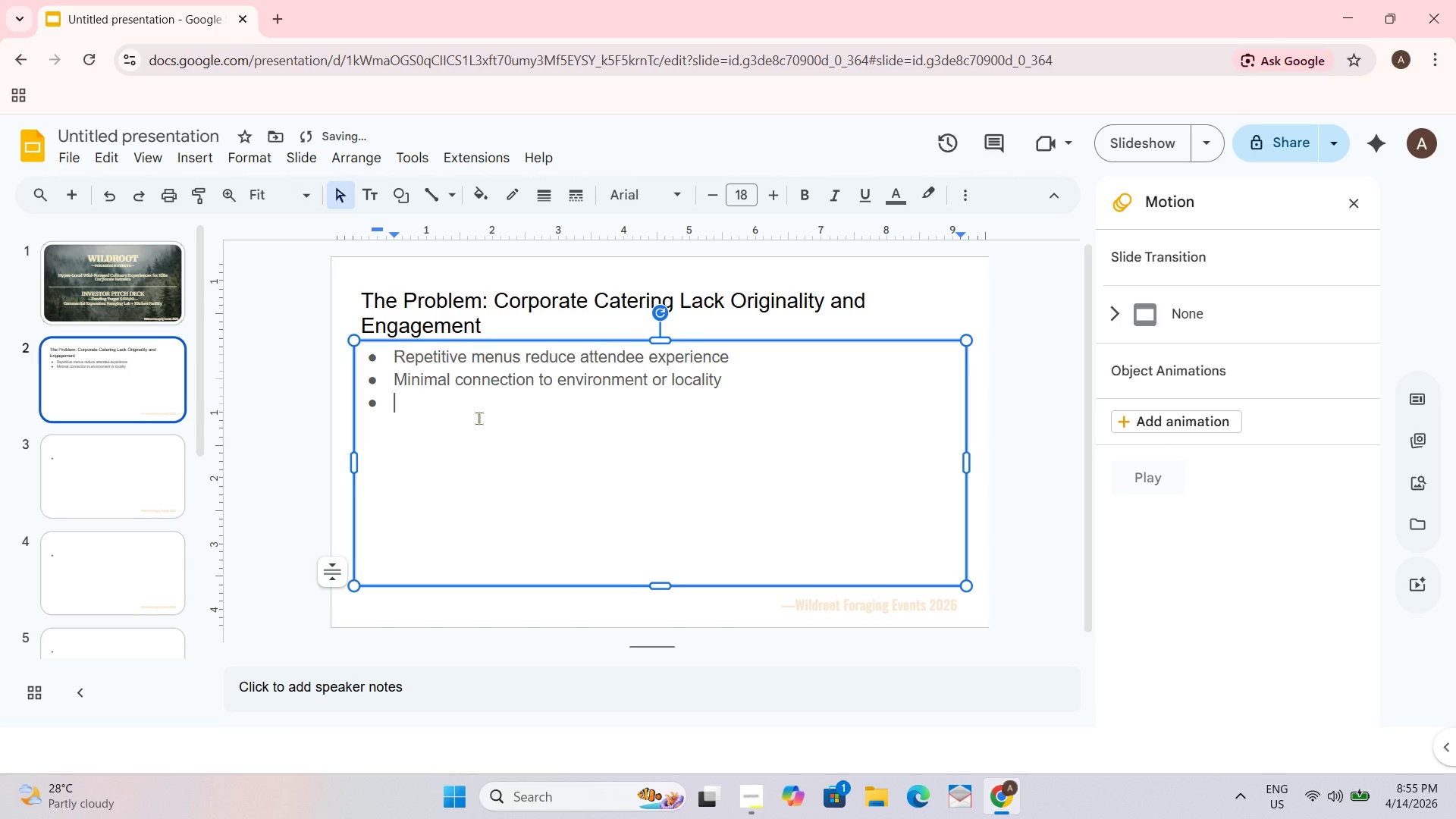 
type(Missed opportunity)
 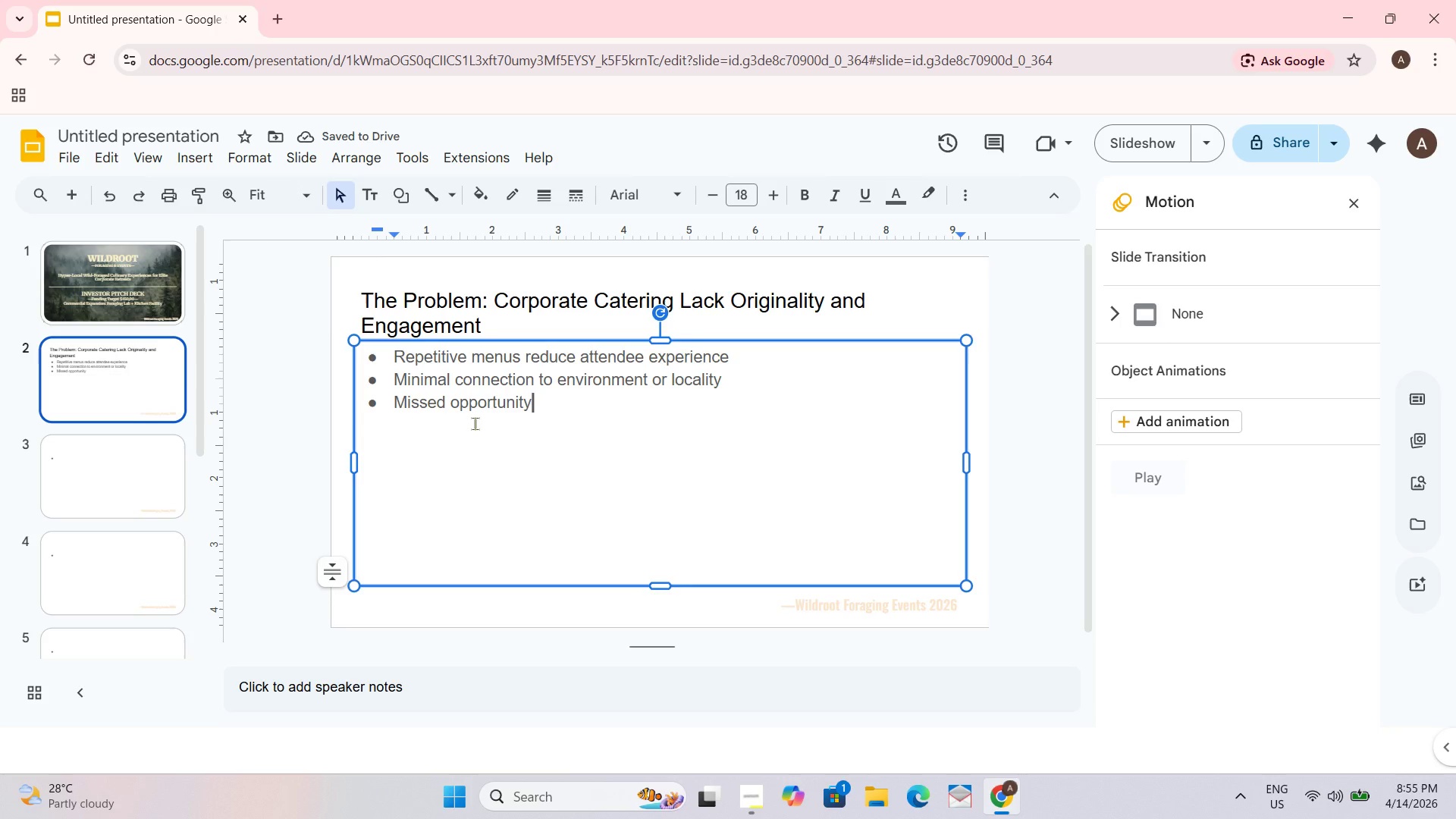 
type( for wellness driven dining)
 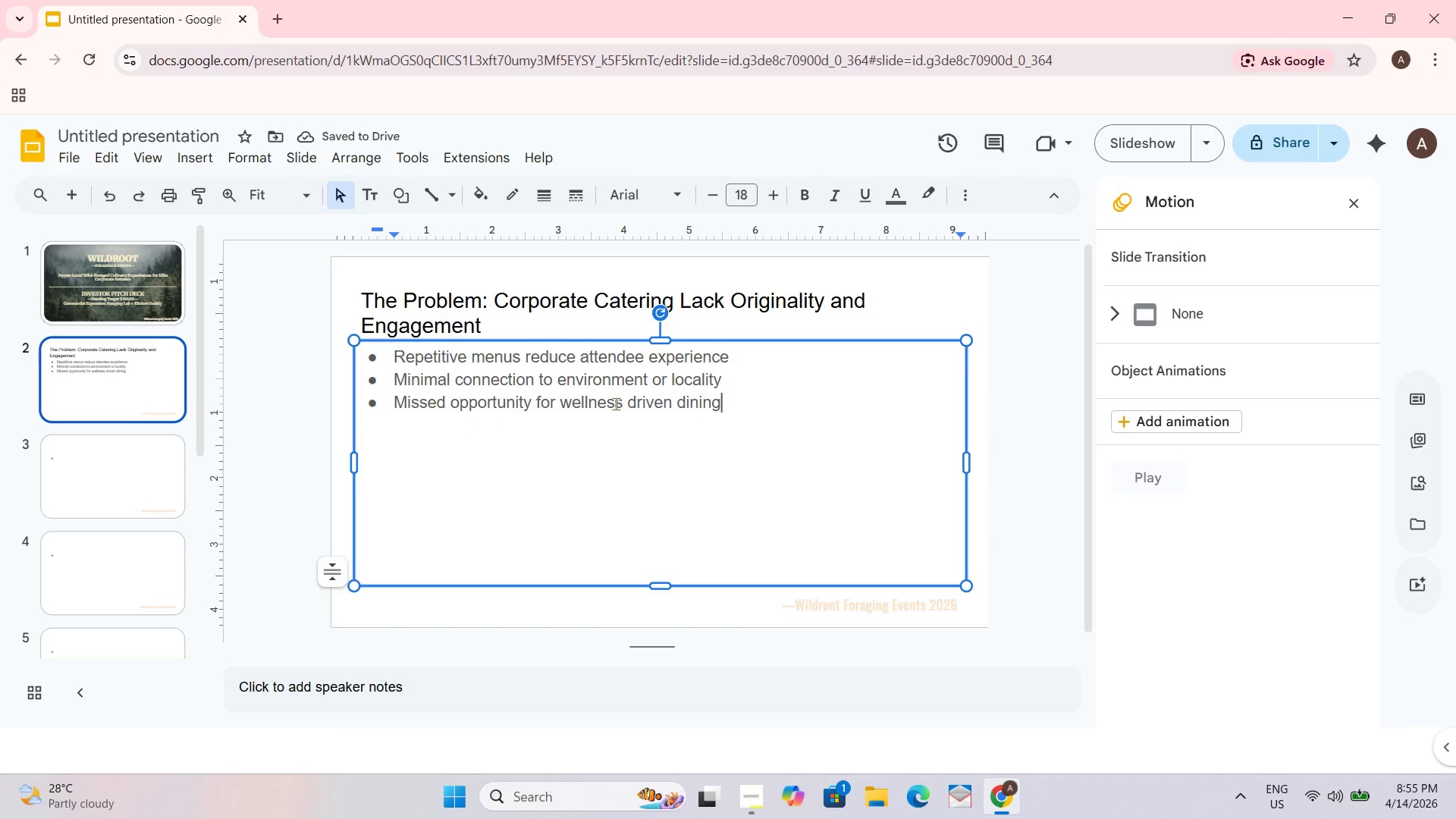 
left_click([629, 402])
 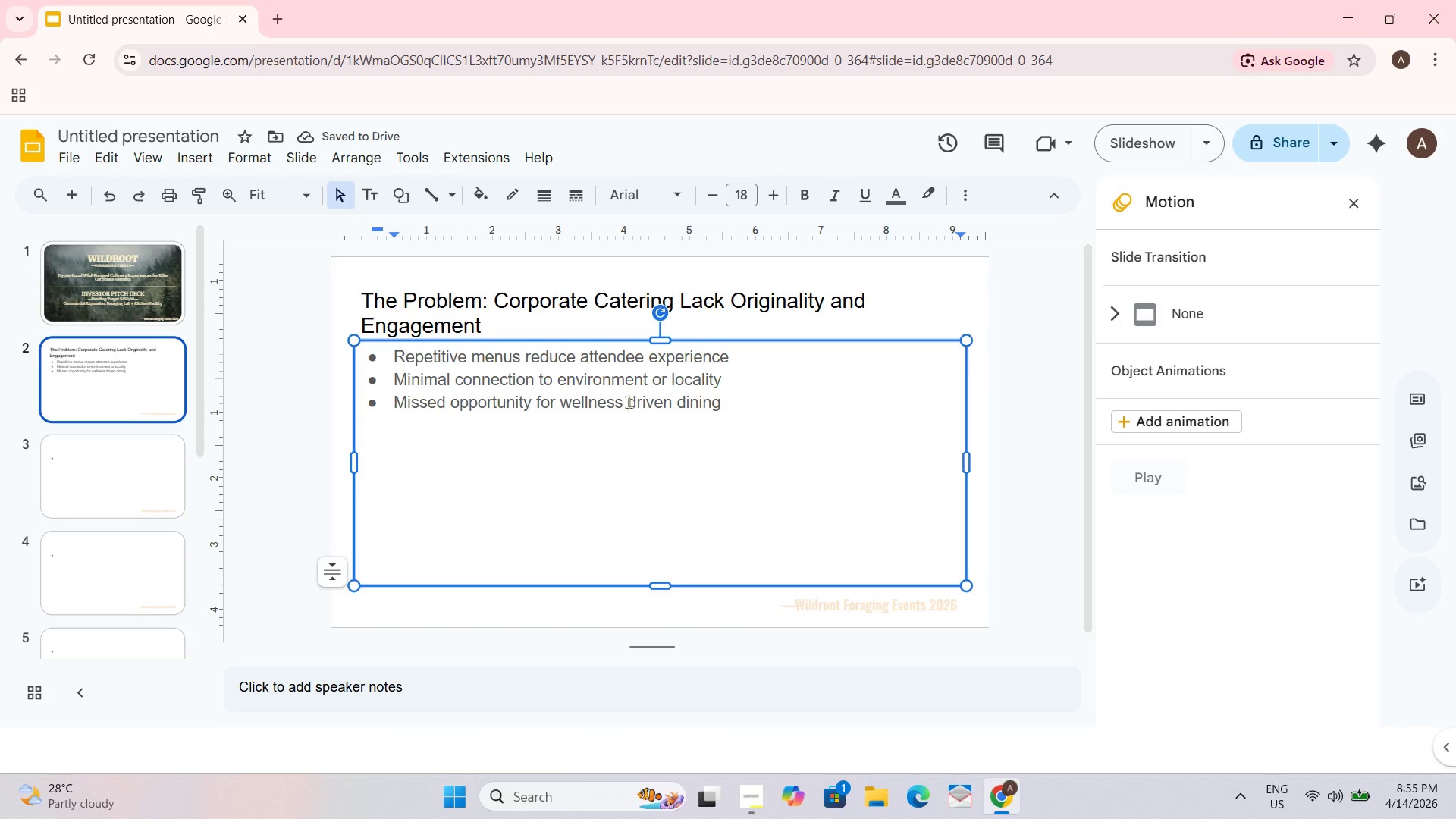 
key(Backspace)
 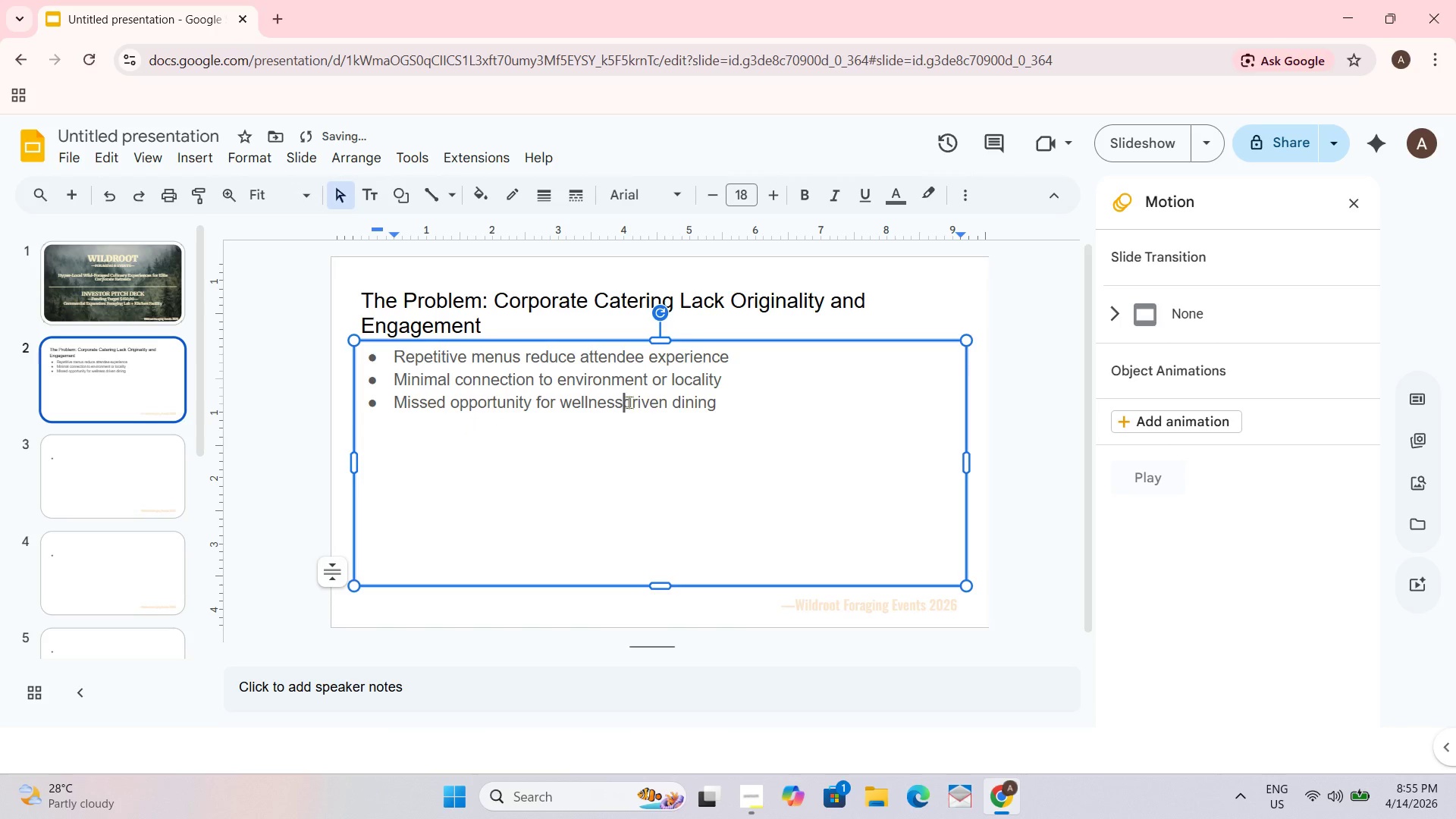 
key(Minus)
 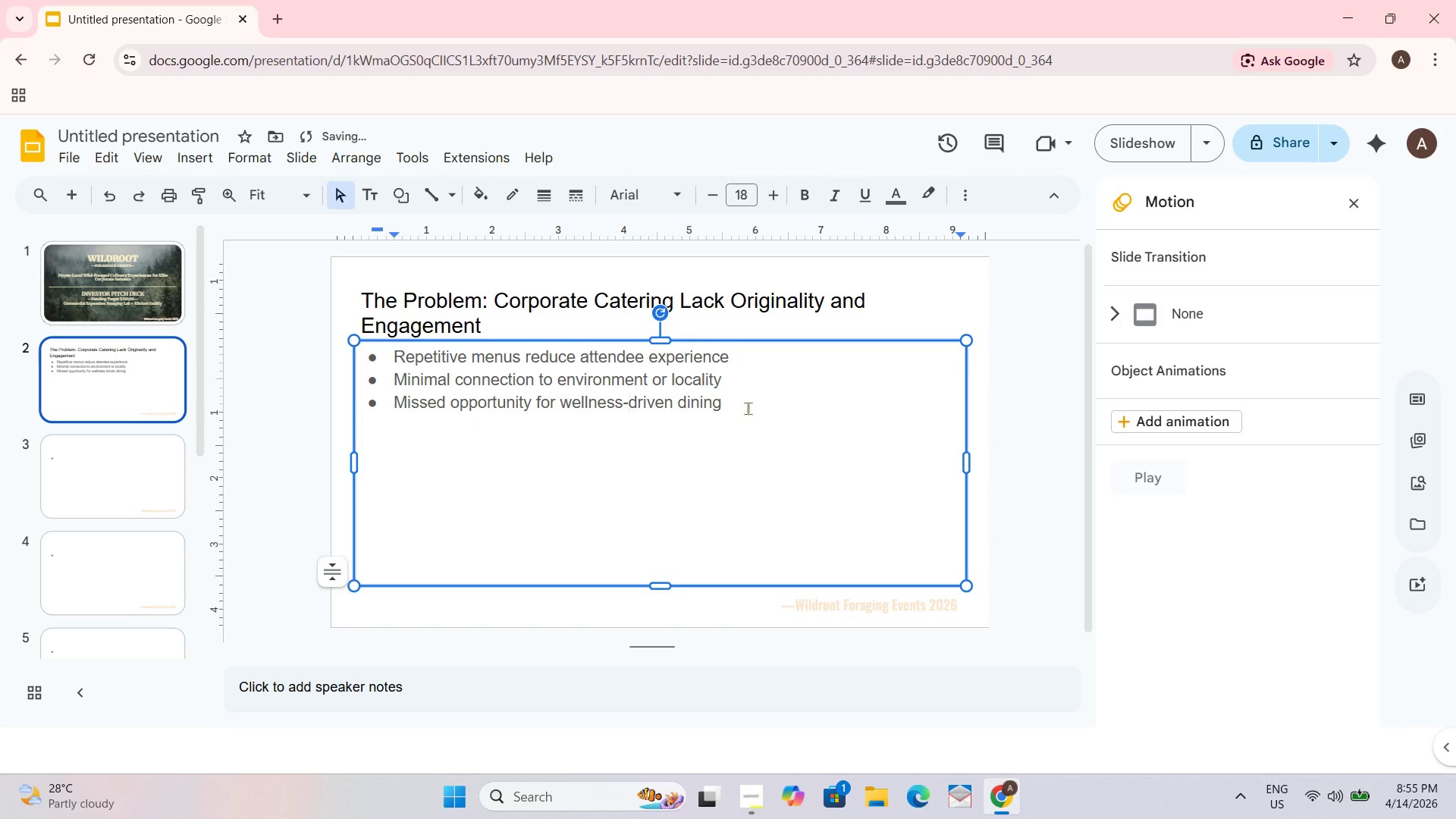 
left_click([748, 408])
 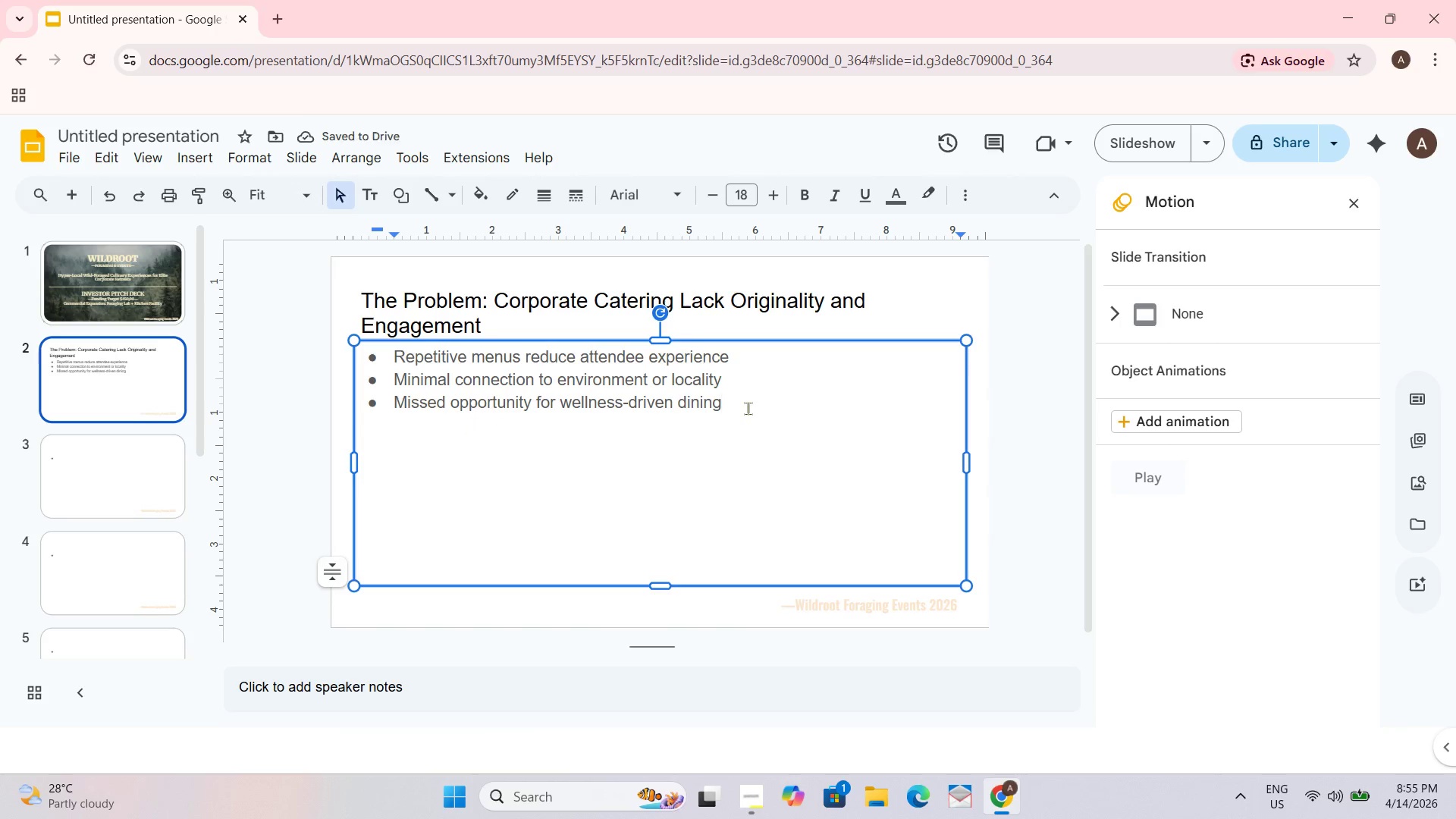 
key(Enter)
 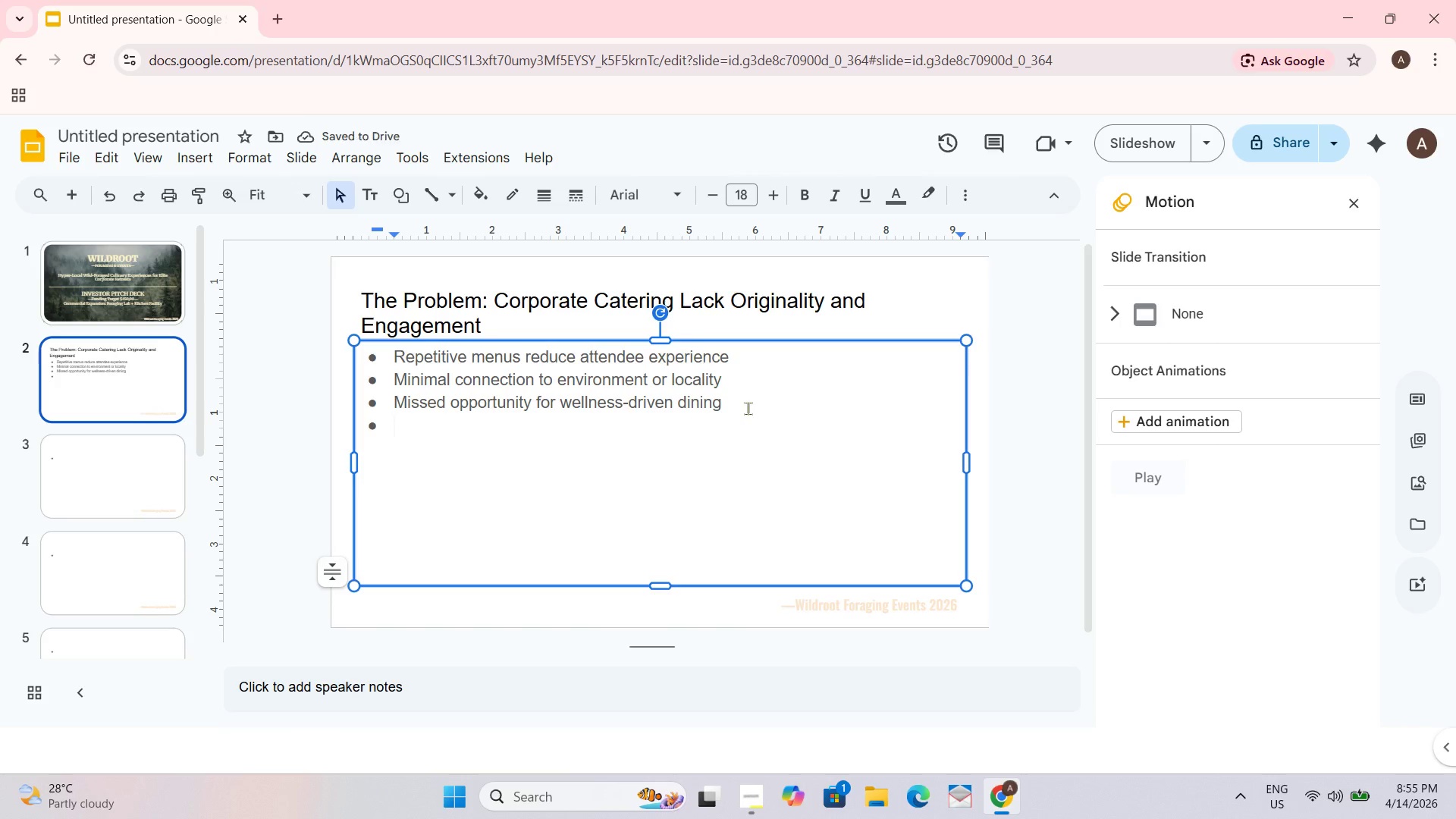 
type(Low )
 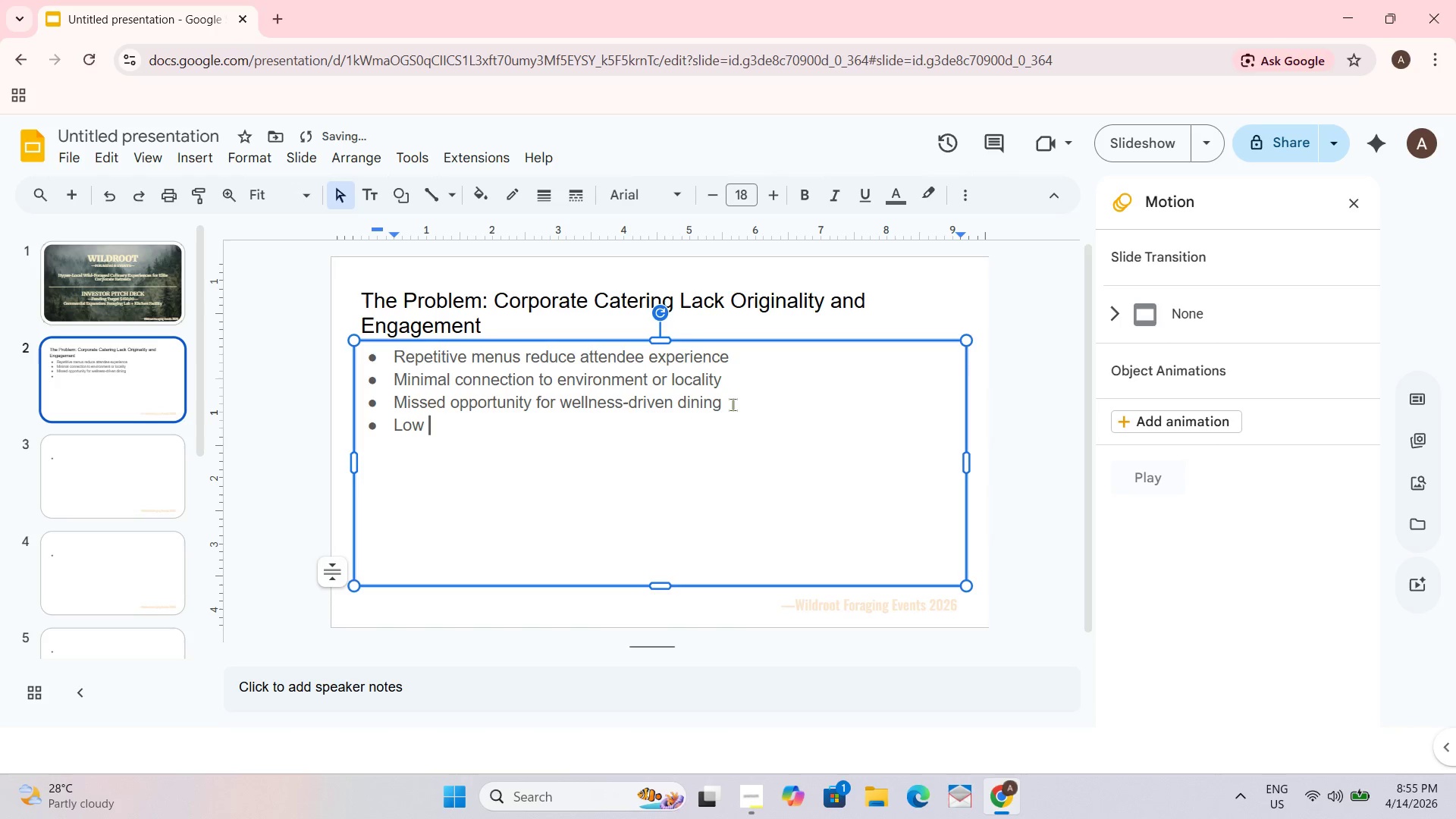 
type(memorability for high-budget retreats)
 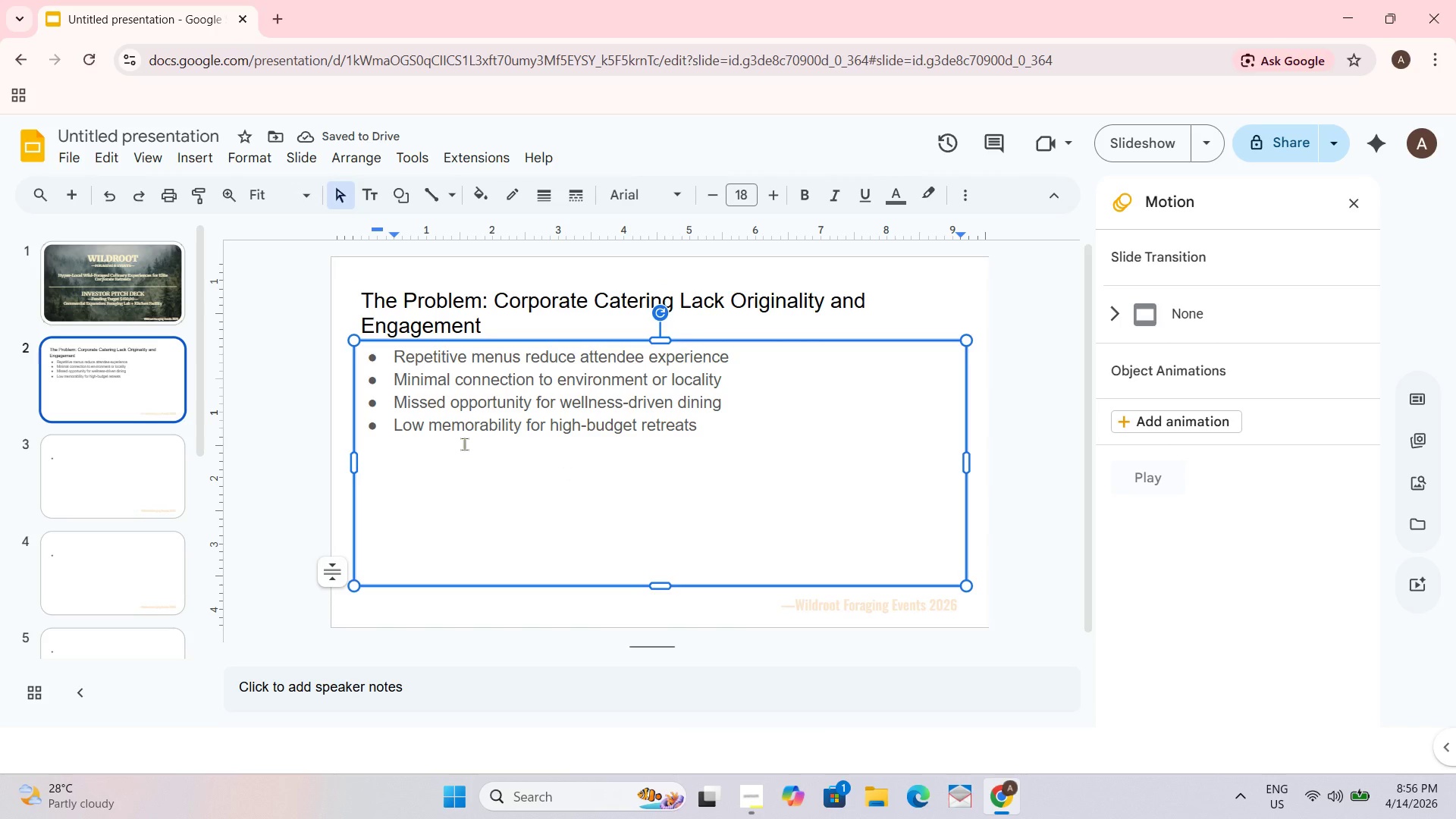 
wait(6.17)
 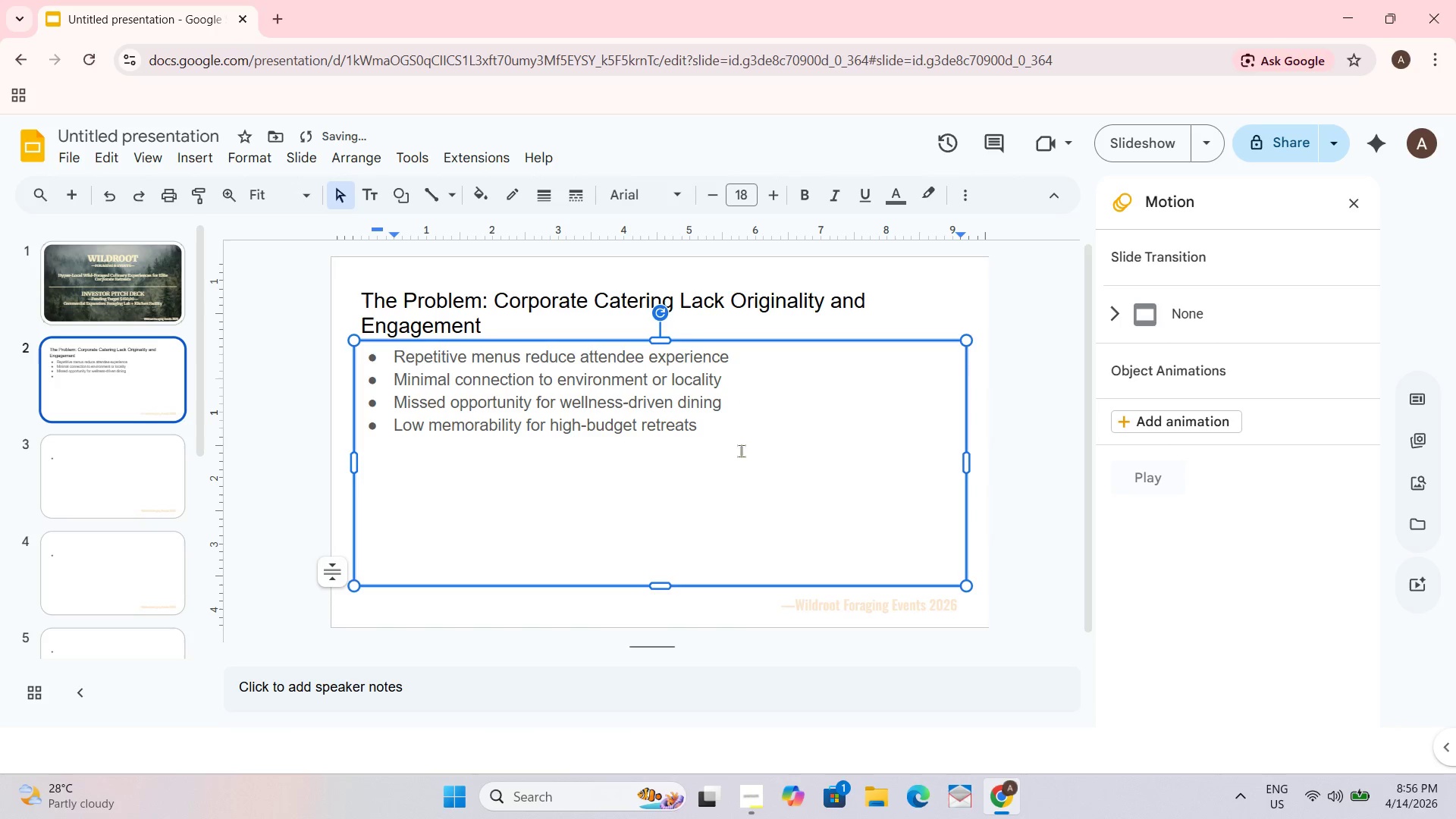 
left_click_drag(start_coordinate=[664, 342], to_coordinate=[664, 366])
 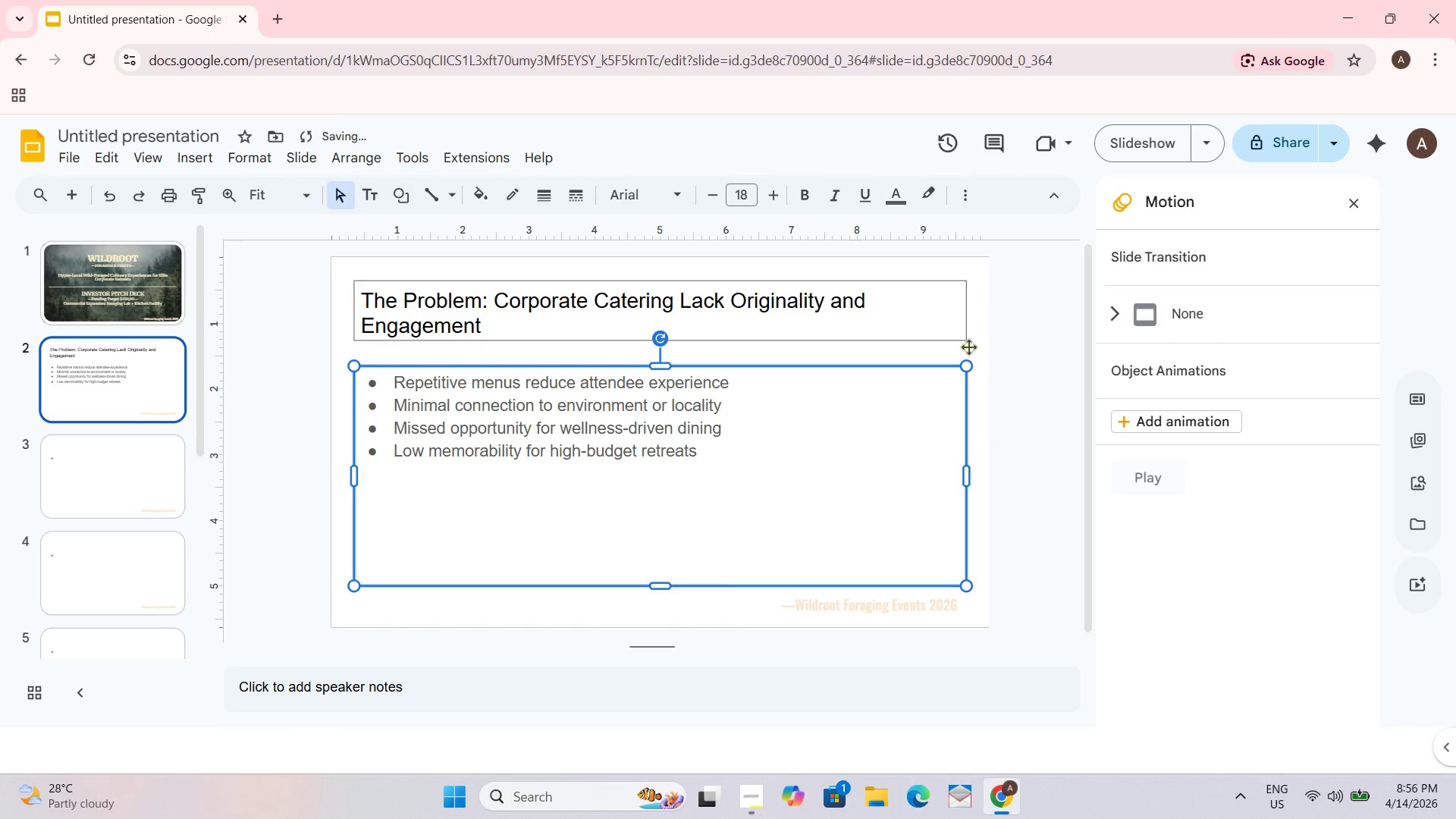 
left_click([976, 338])
 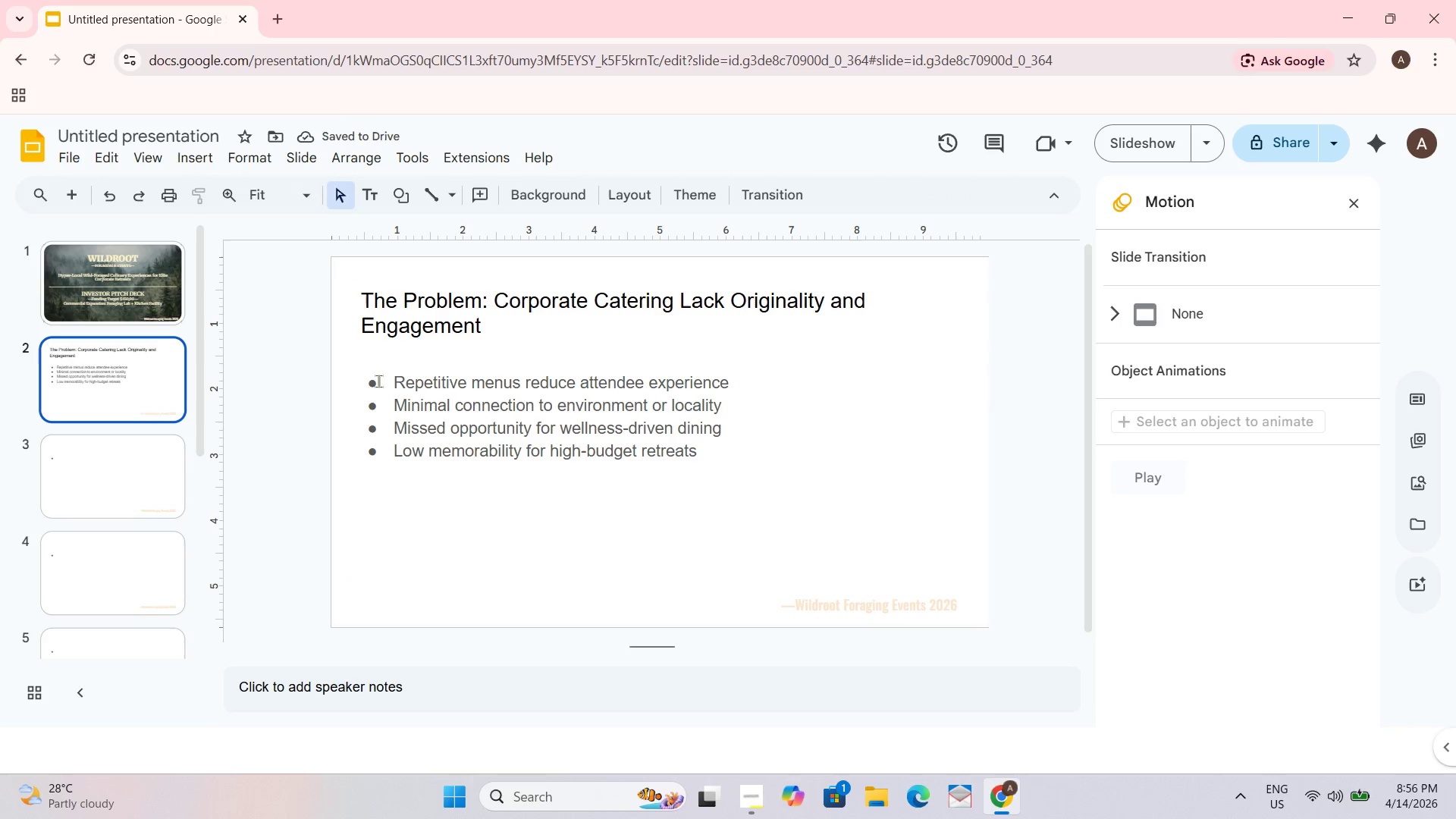 
left_click_drag(start_coordinate=[382, 378], to_coordinate=[770, 492])
 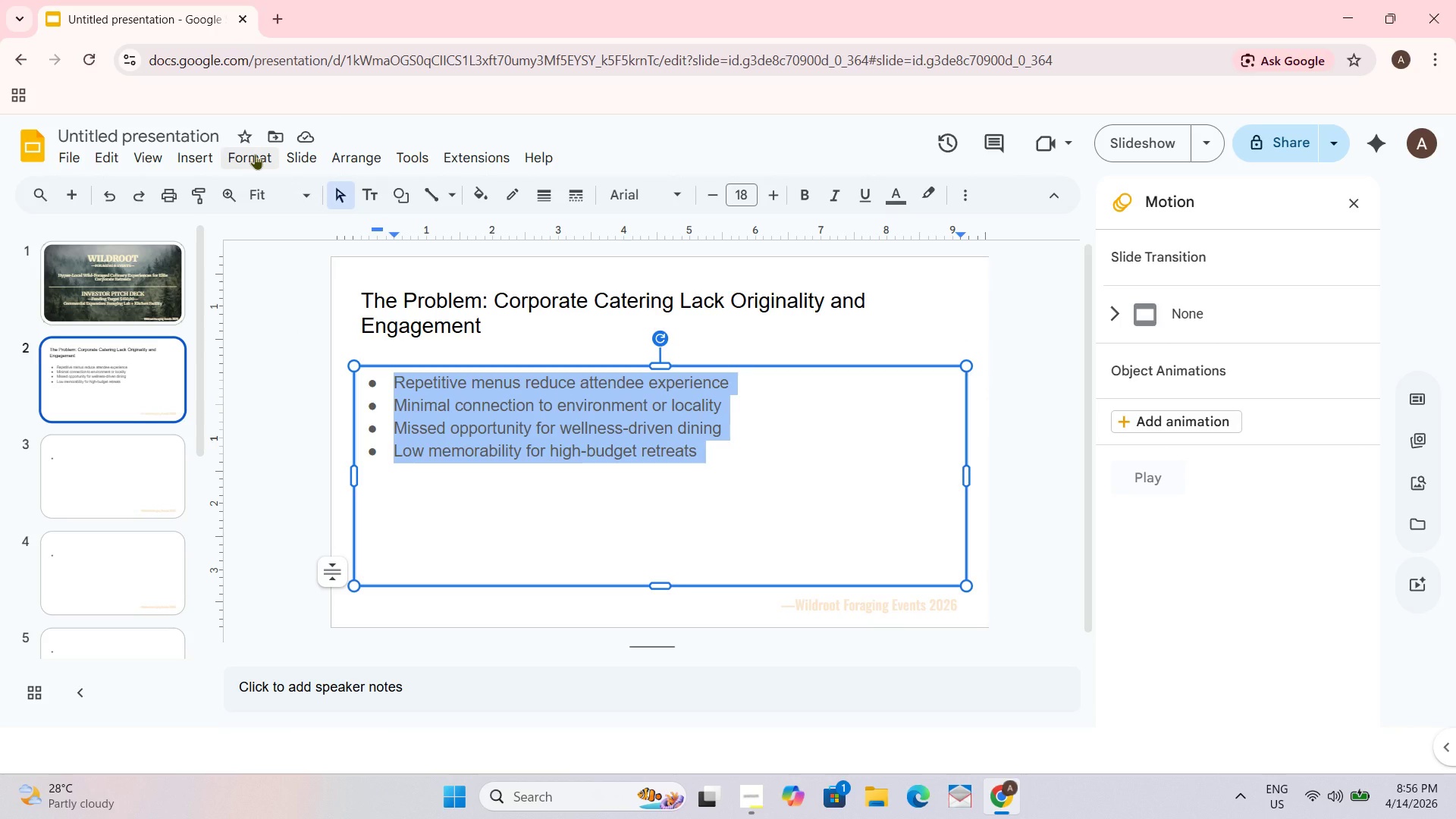 
left_click([256, 154])
 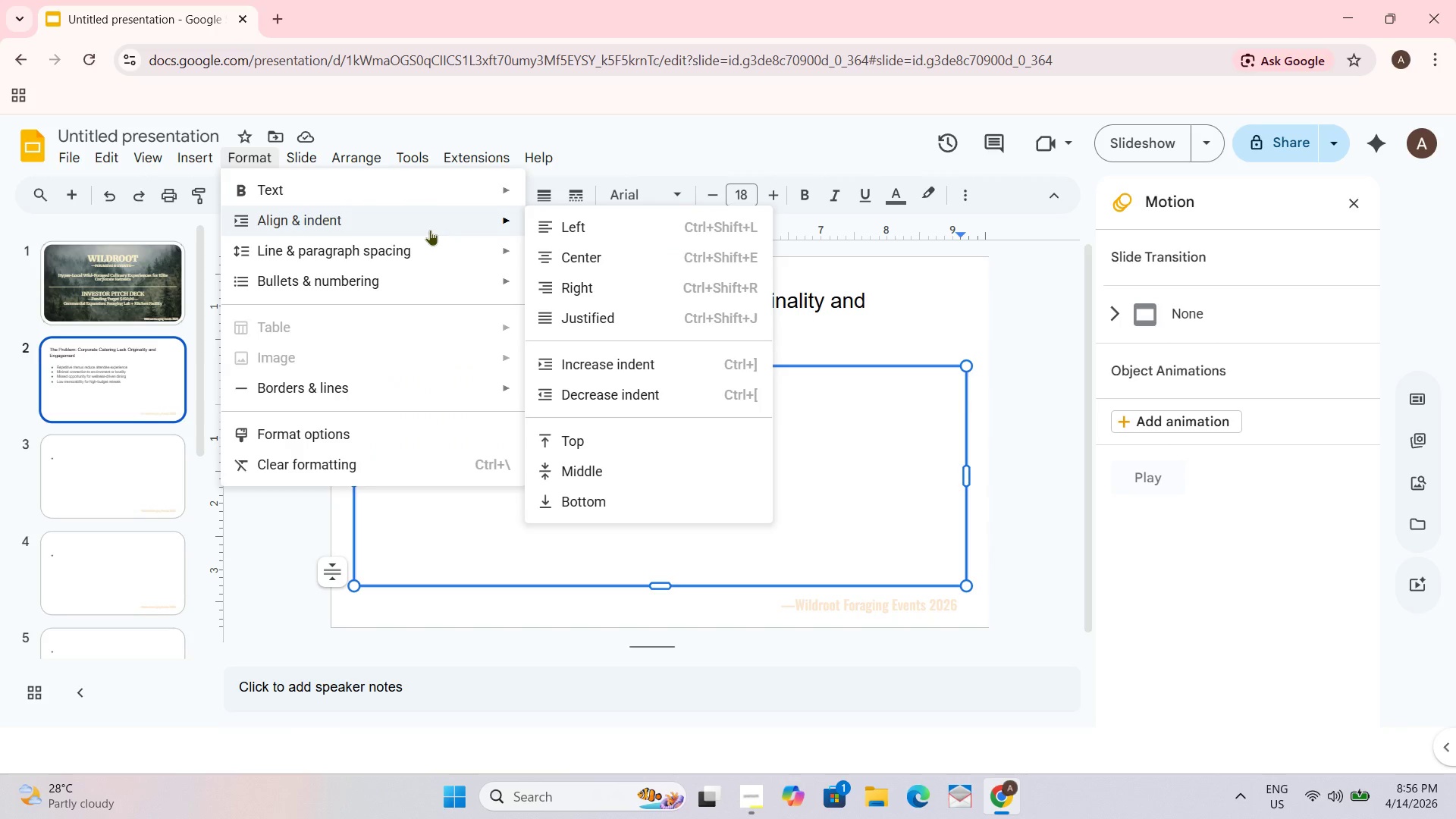 
wait(5.14)
 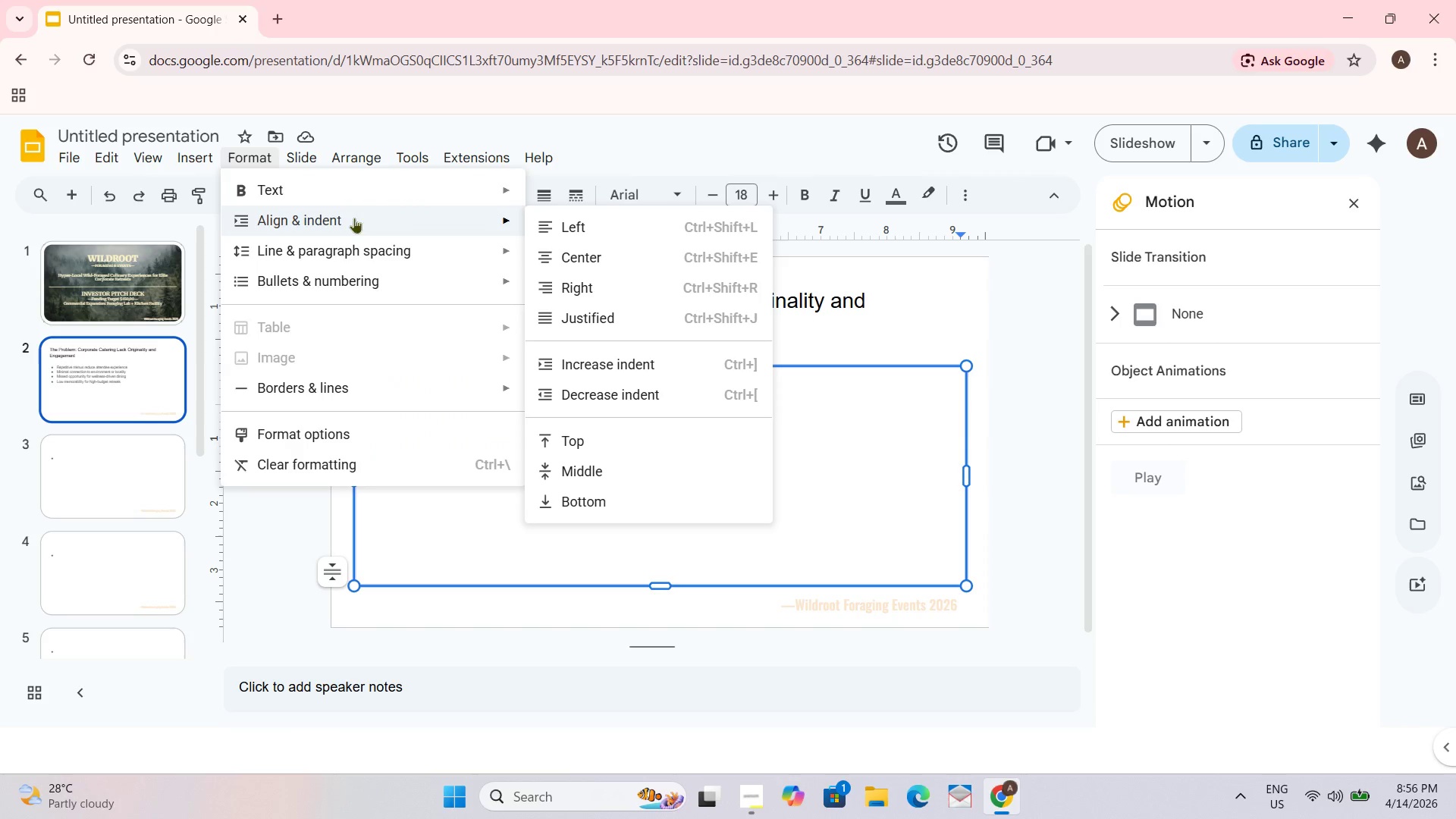 
left_click([603, 312])
 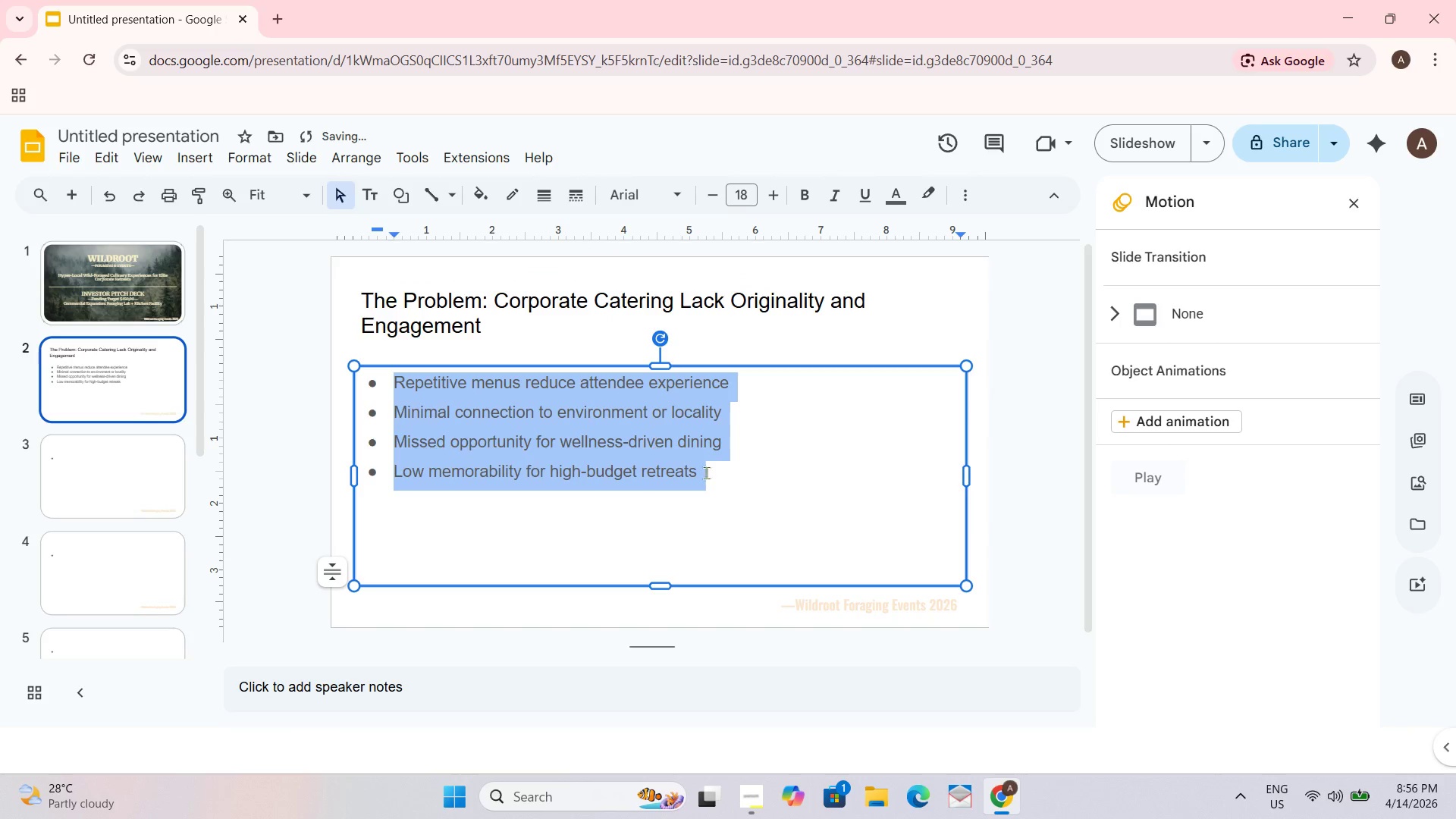 
left_click([792, 504])
 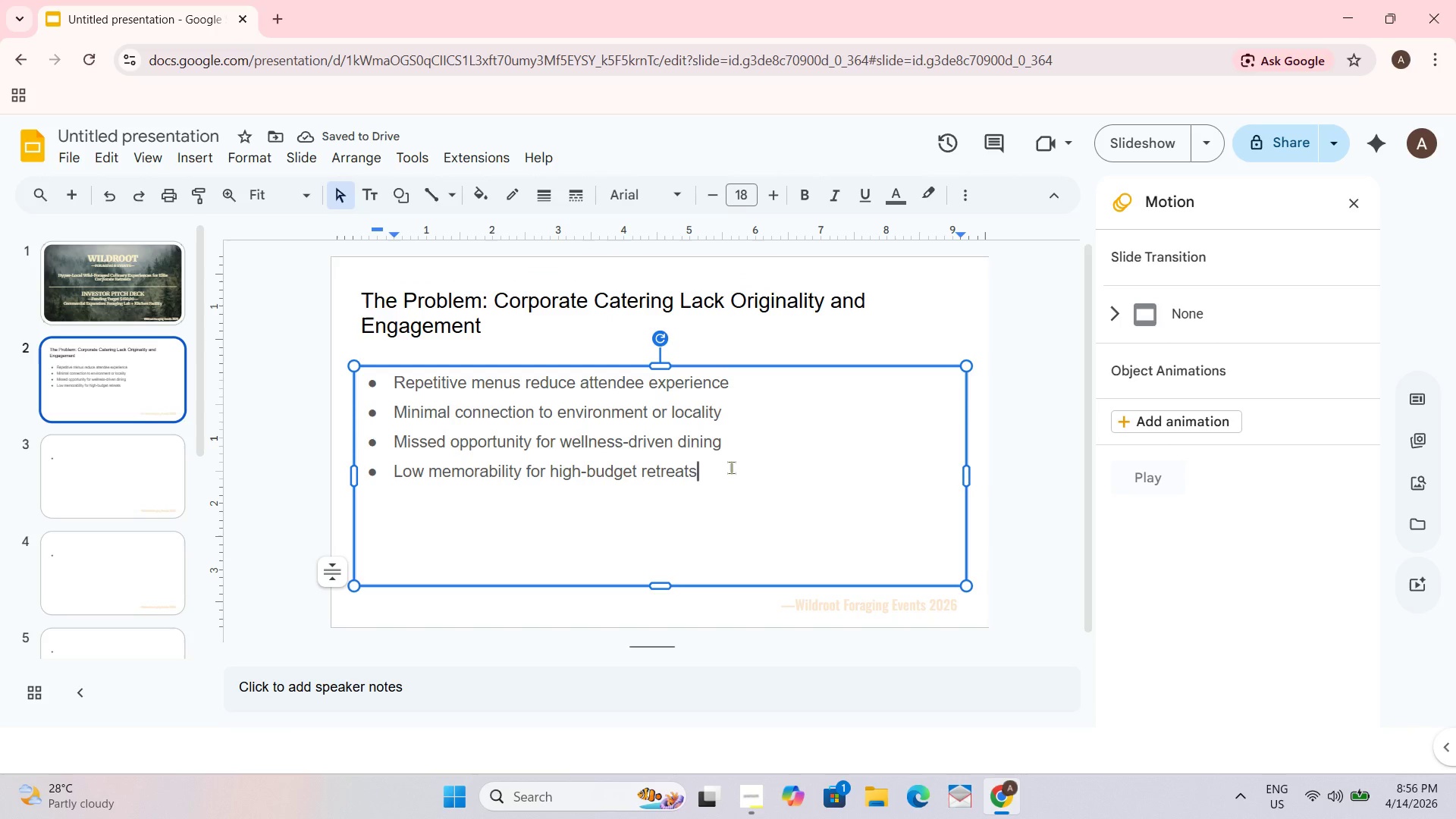 
left_click_drag(start_coordinate=[731, 467], to_coordinate=[336, 347])
 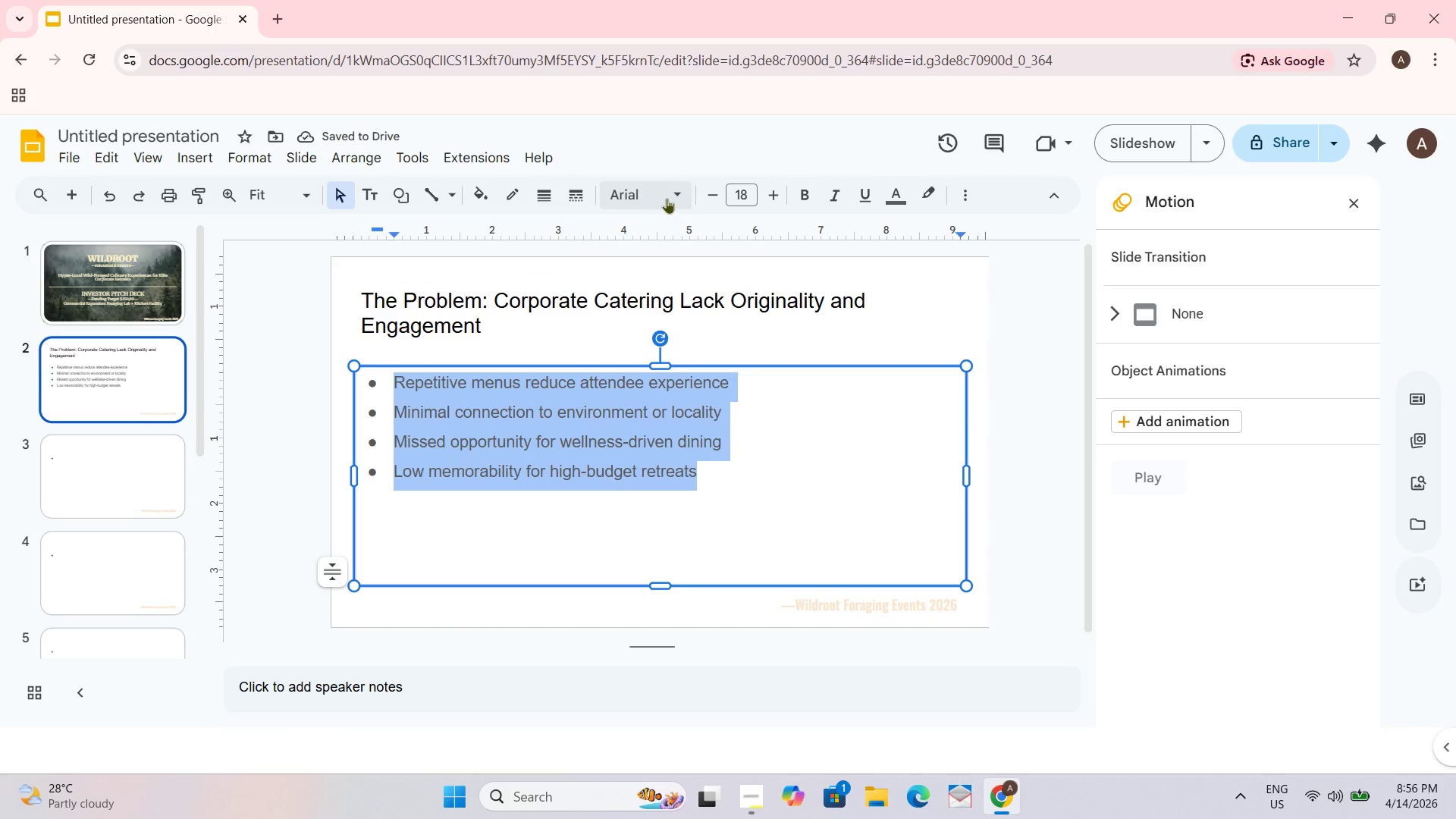 
left_click([671, 196])
 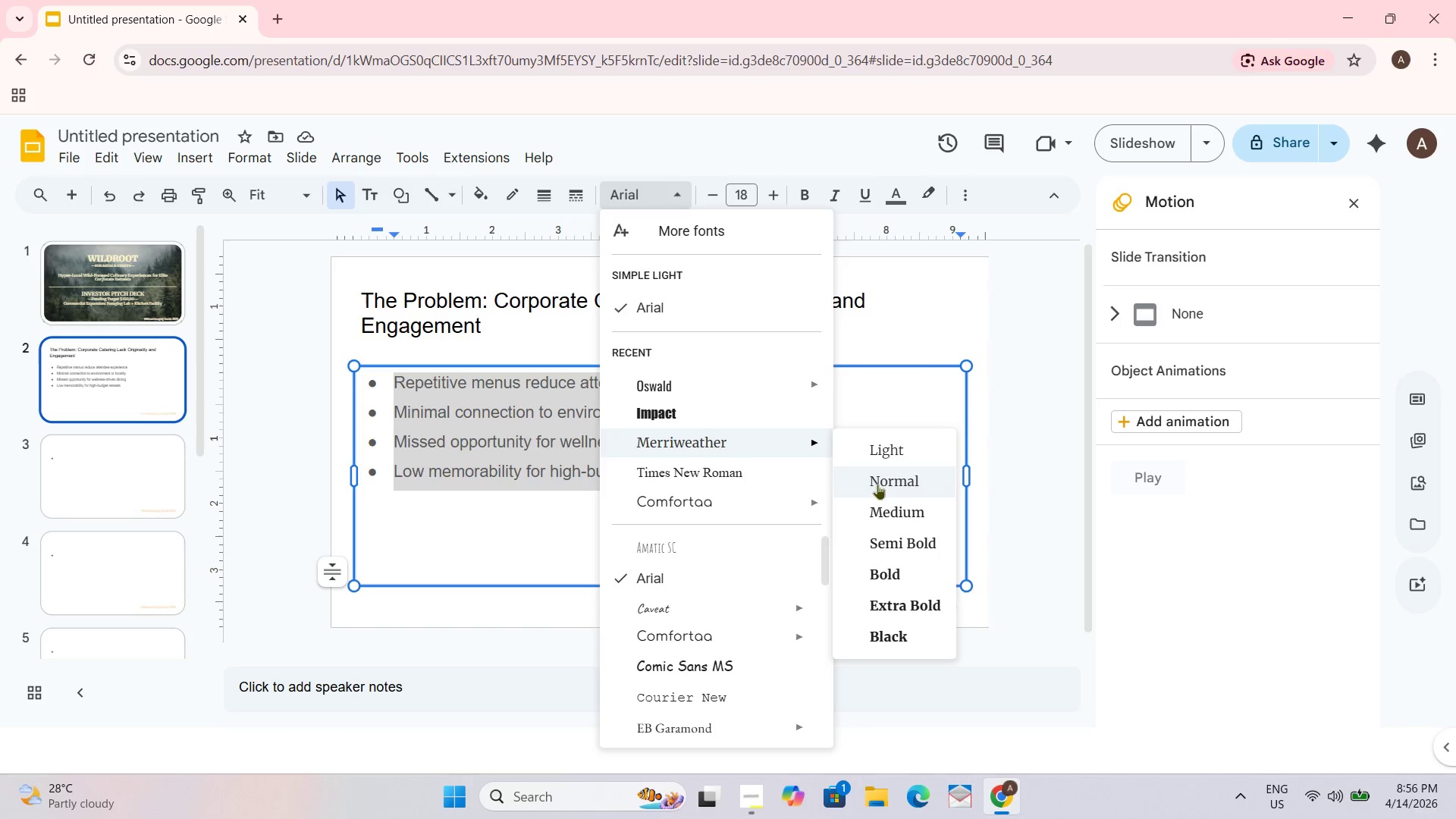 
left_click([890, 549])
 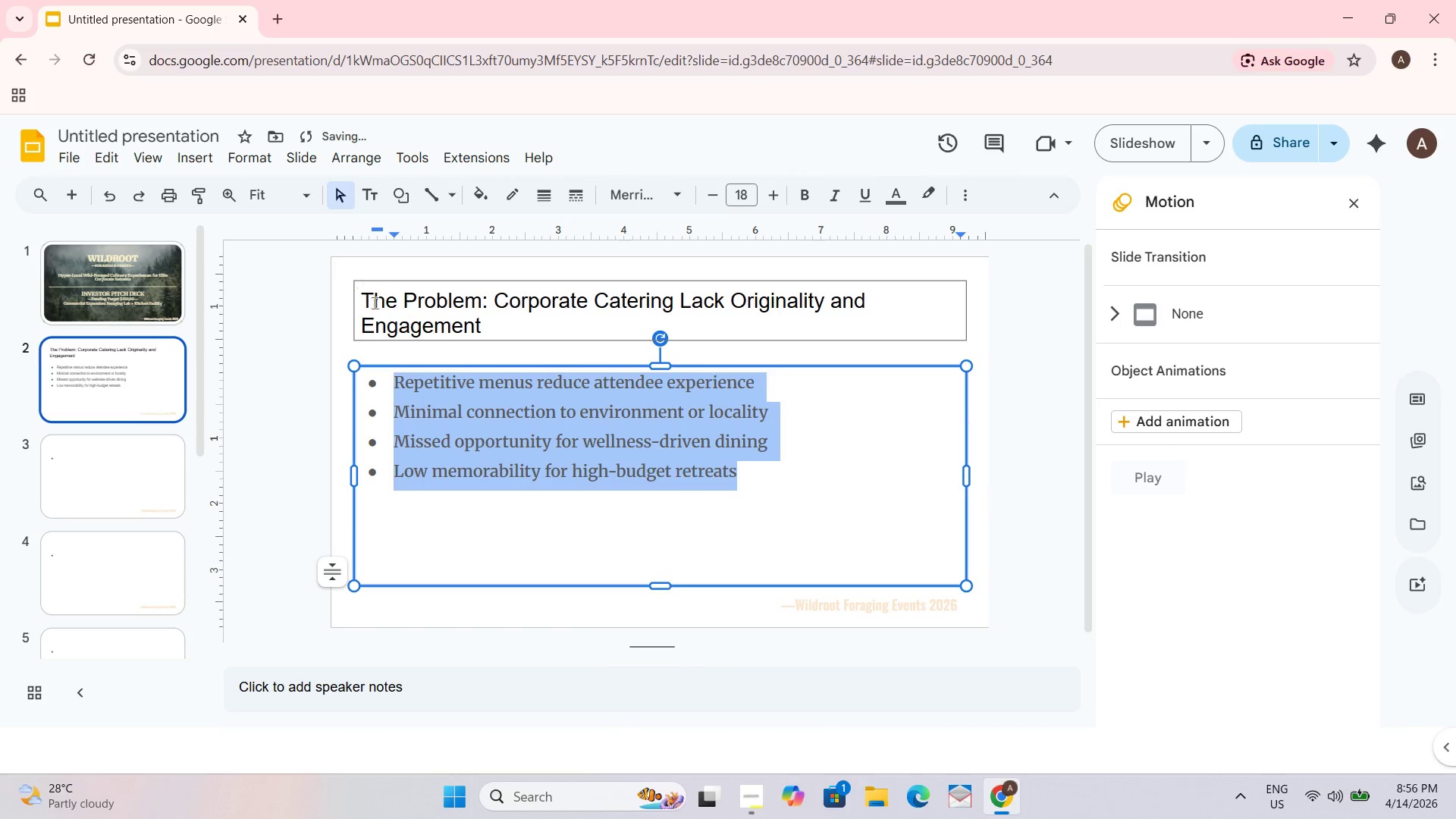 
left_click([375, 306])
 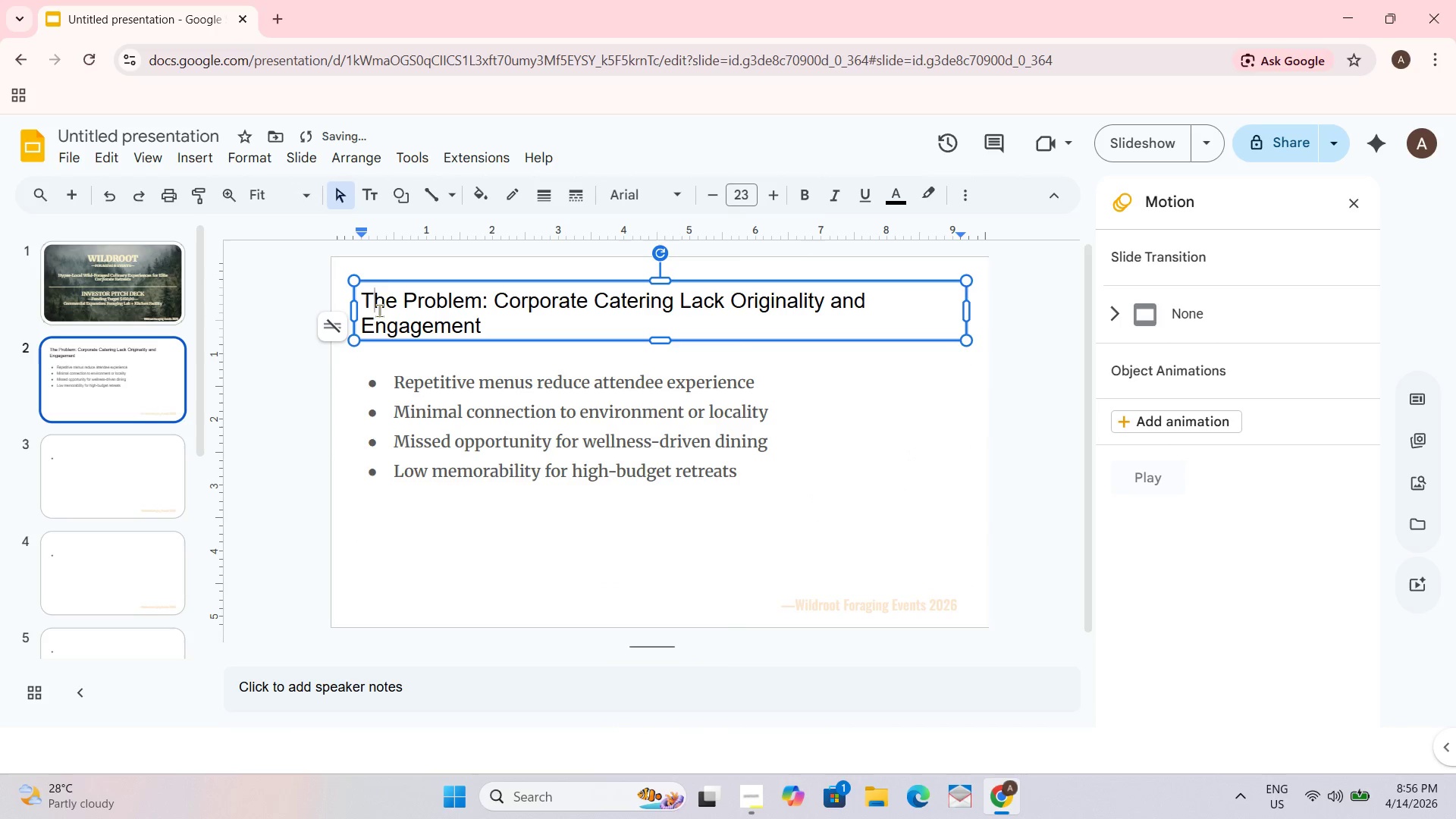 
key(Control+A)
 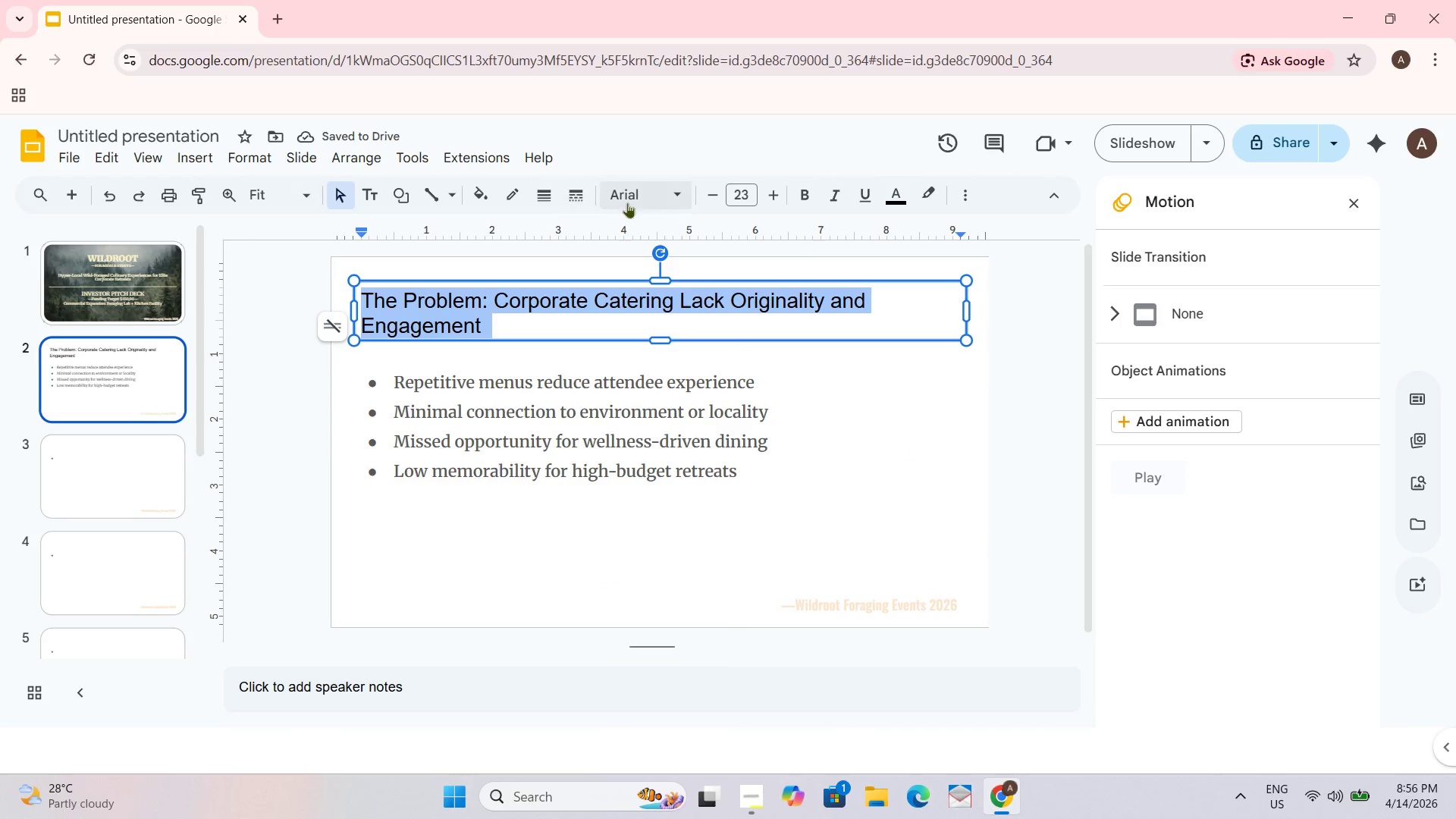 
left_click([673, 199])
 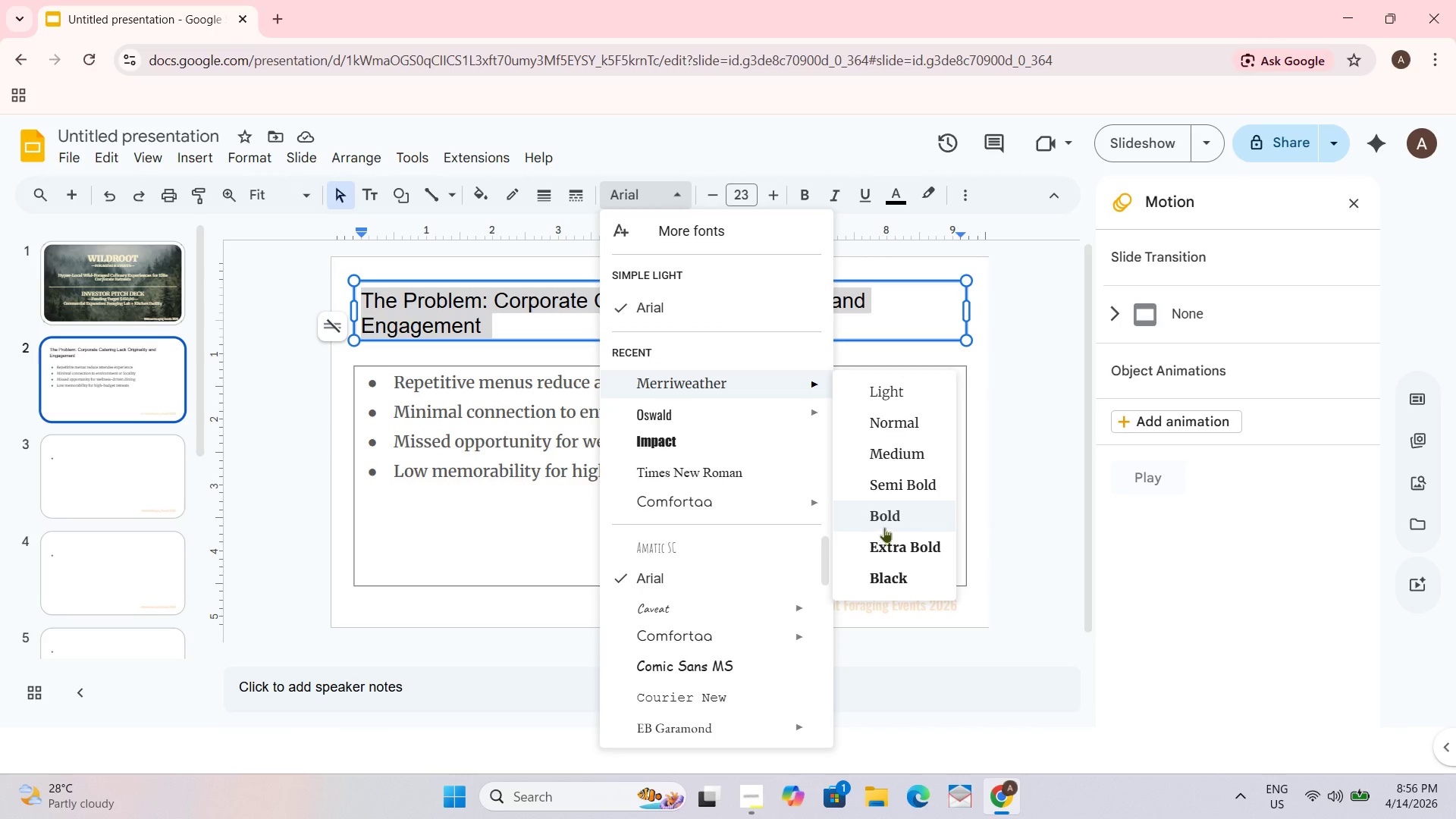 
left_click([886, 522])
 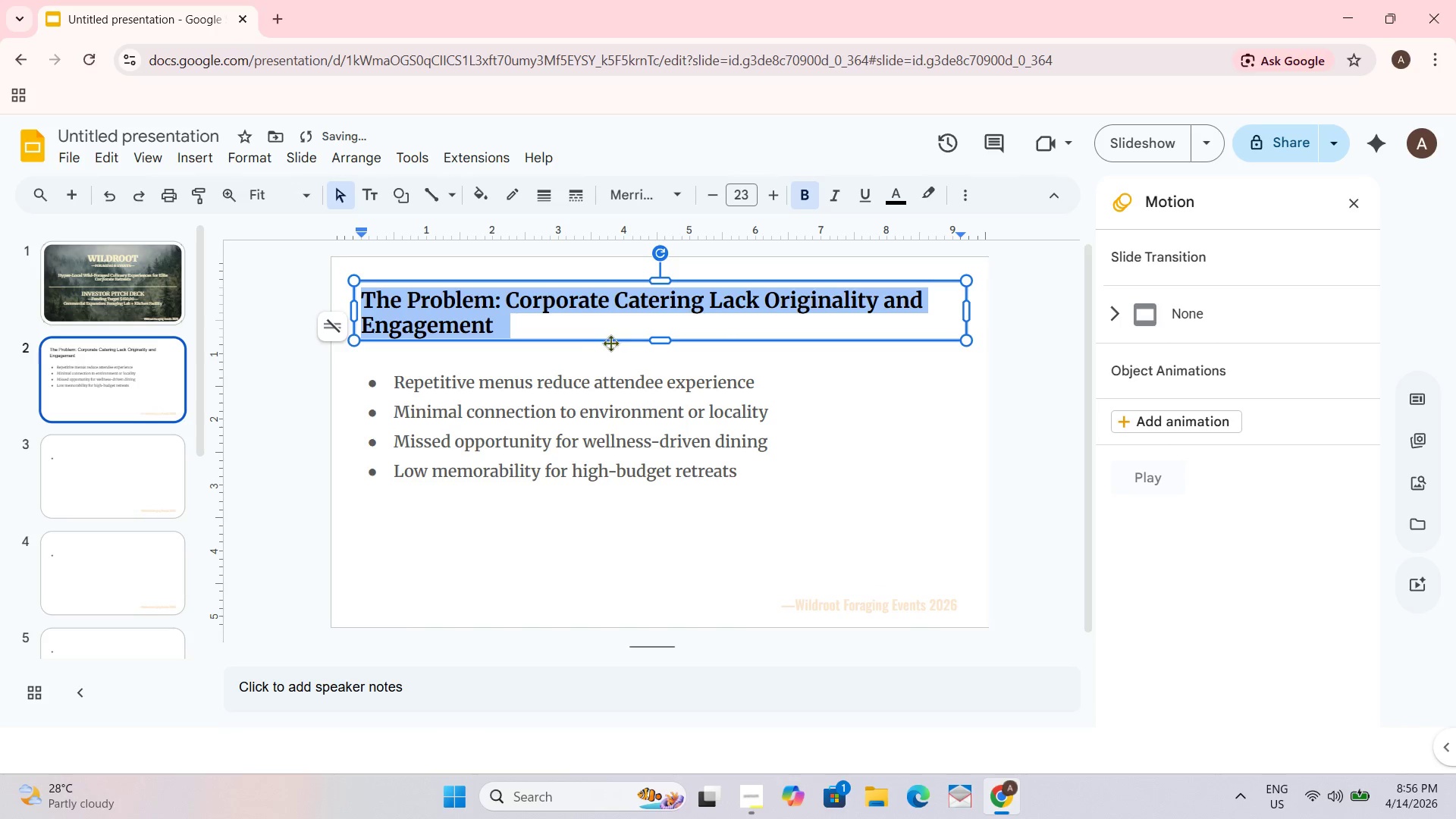 
left_click([595, 341])
 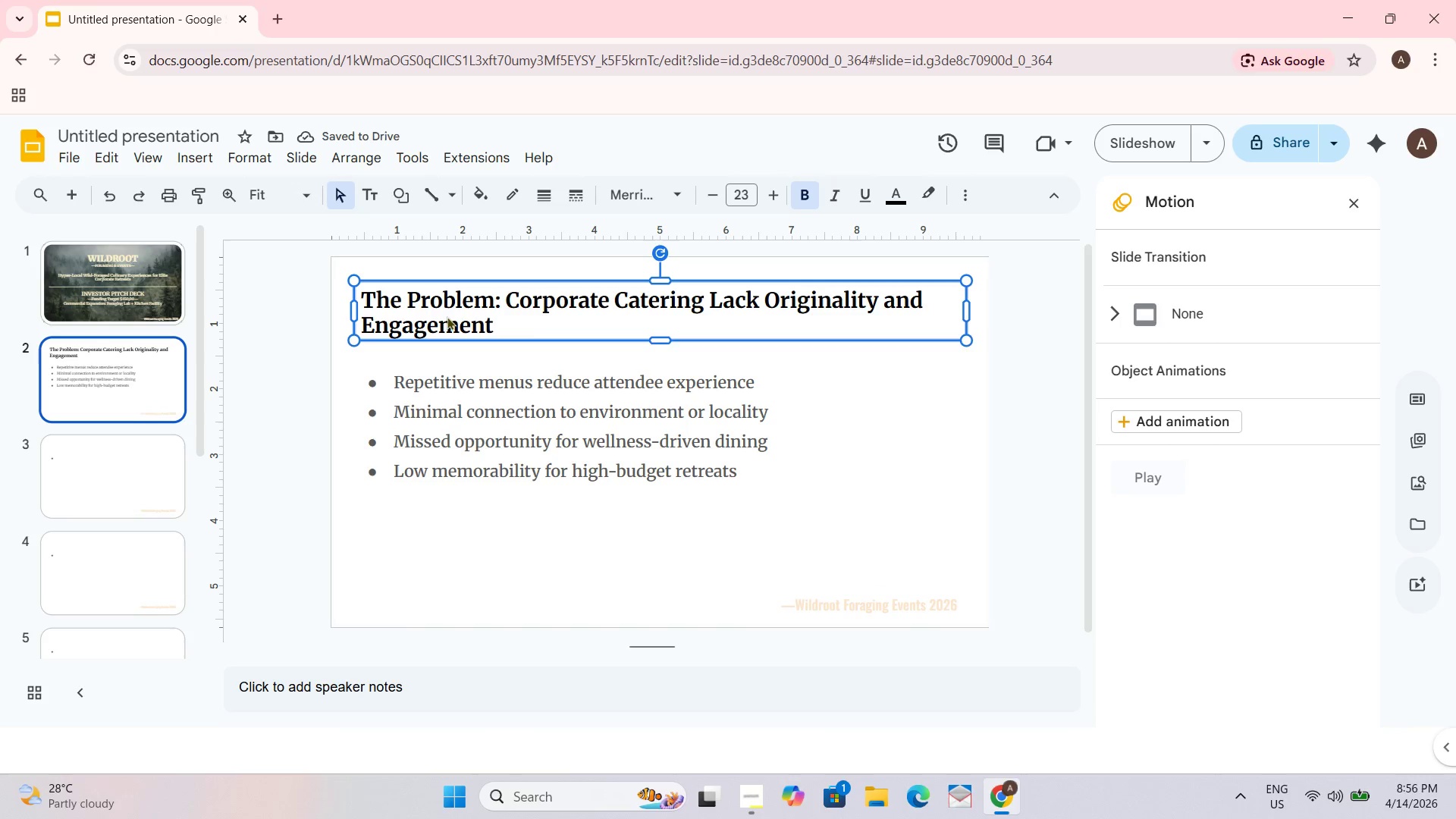 
key(Control+A)
 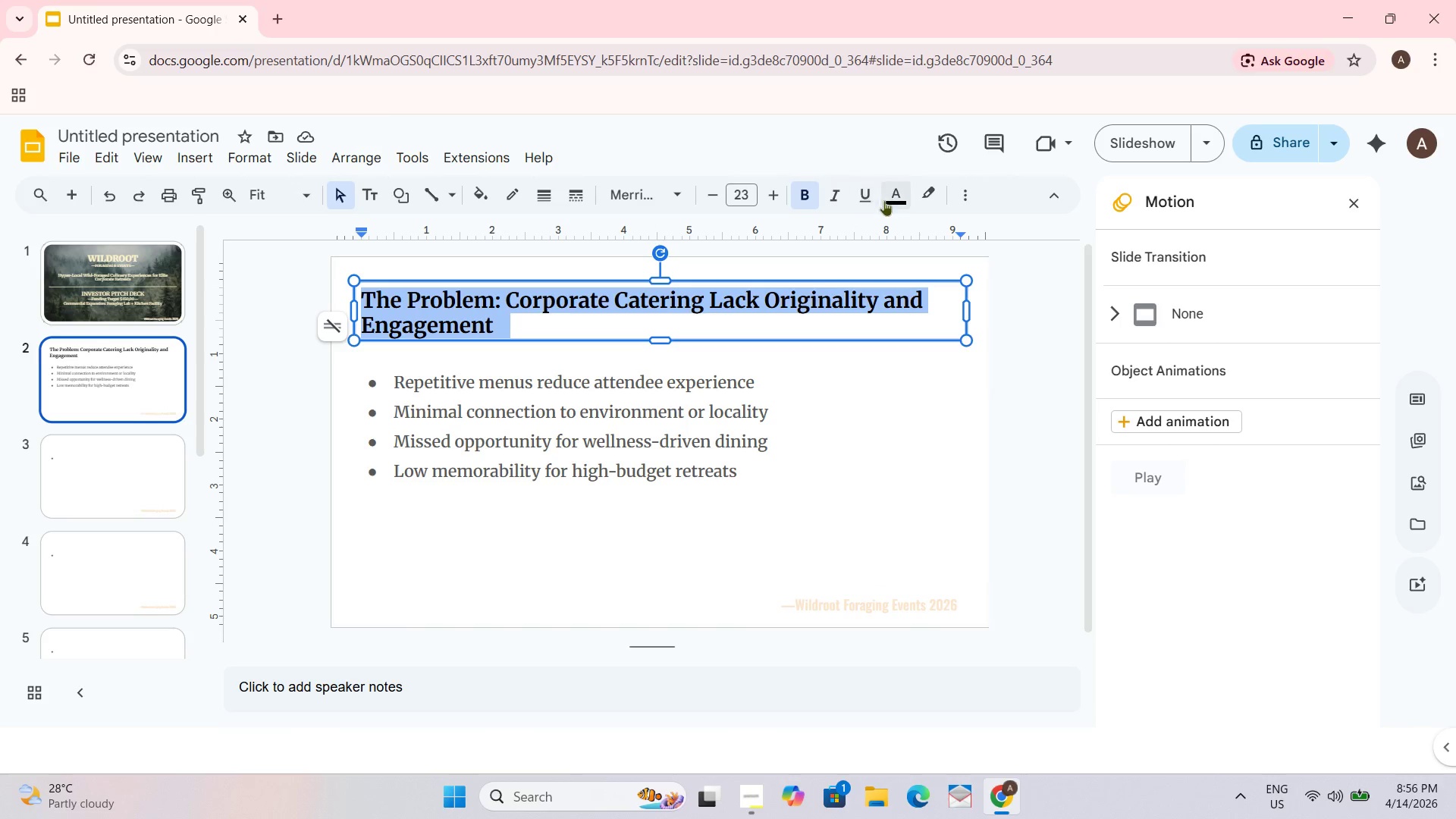 
left_click([890, 200])
 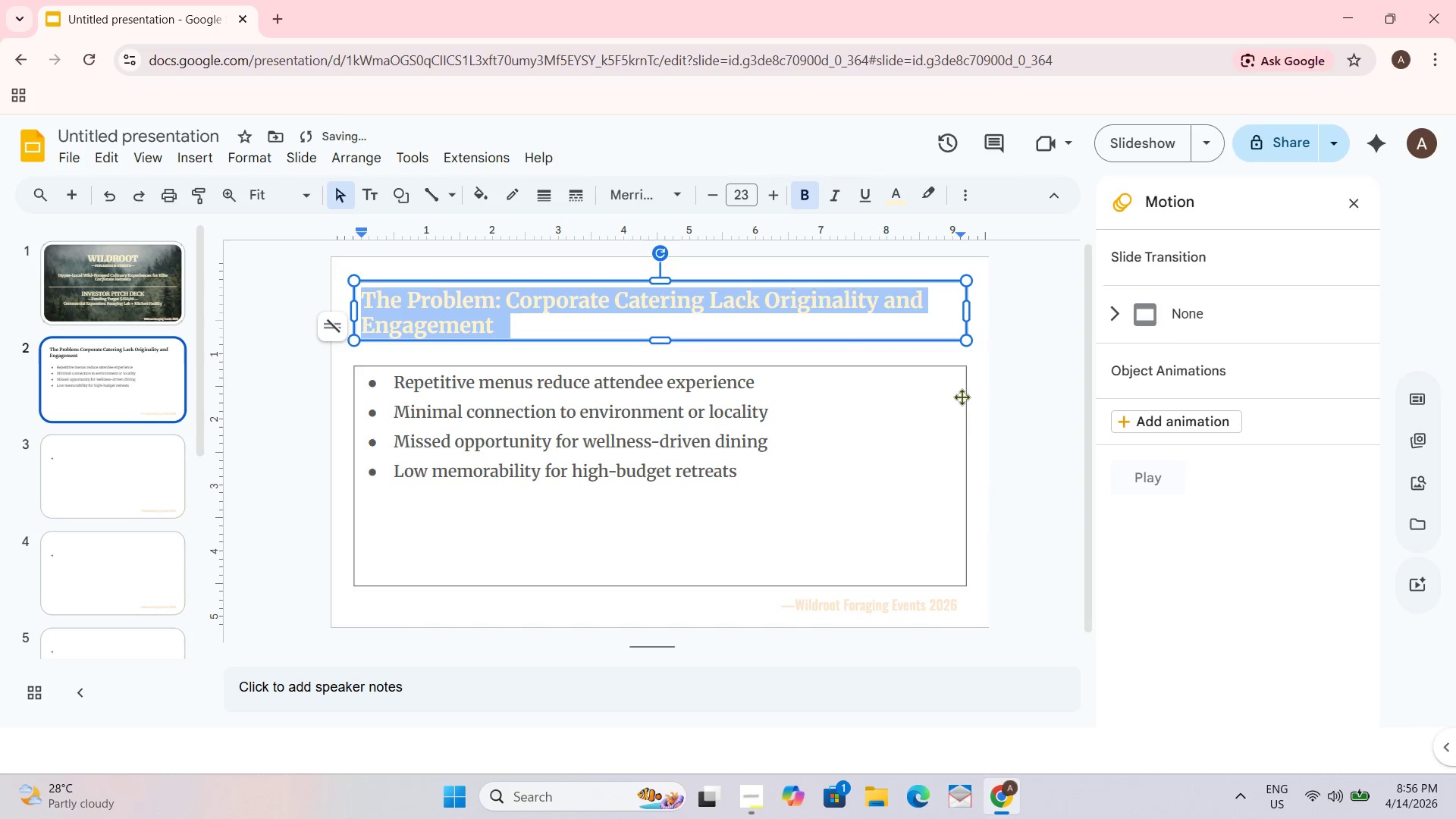 
double_click([689, 391])
 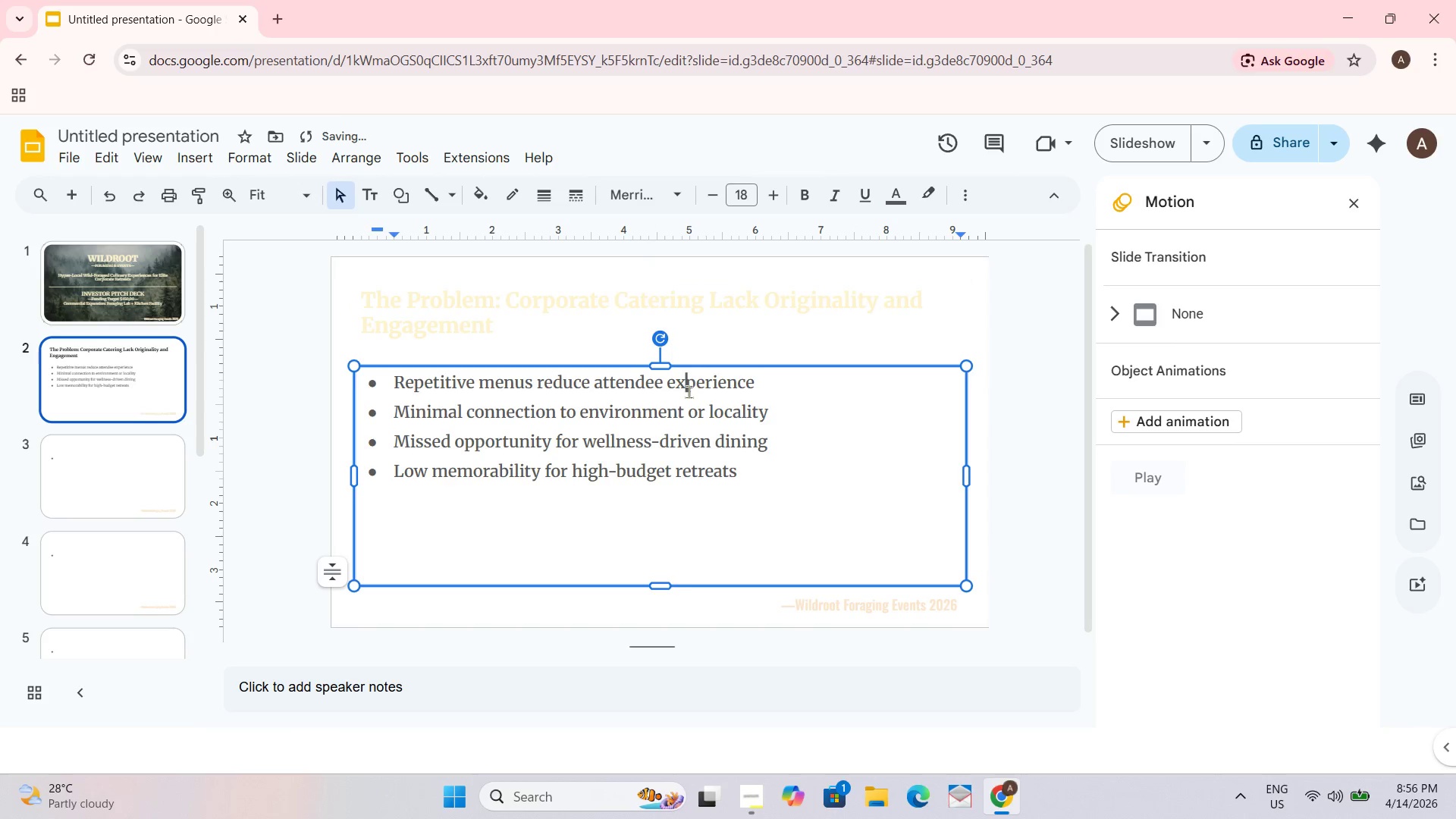 
key(Control+ControlLeft)
 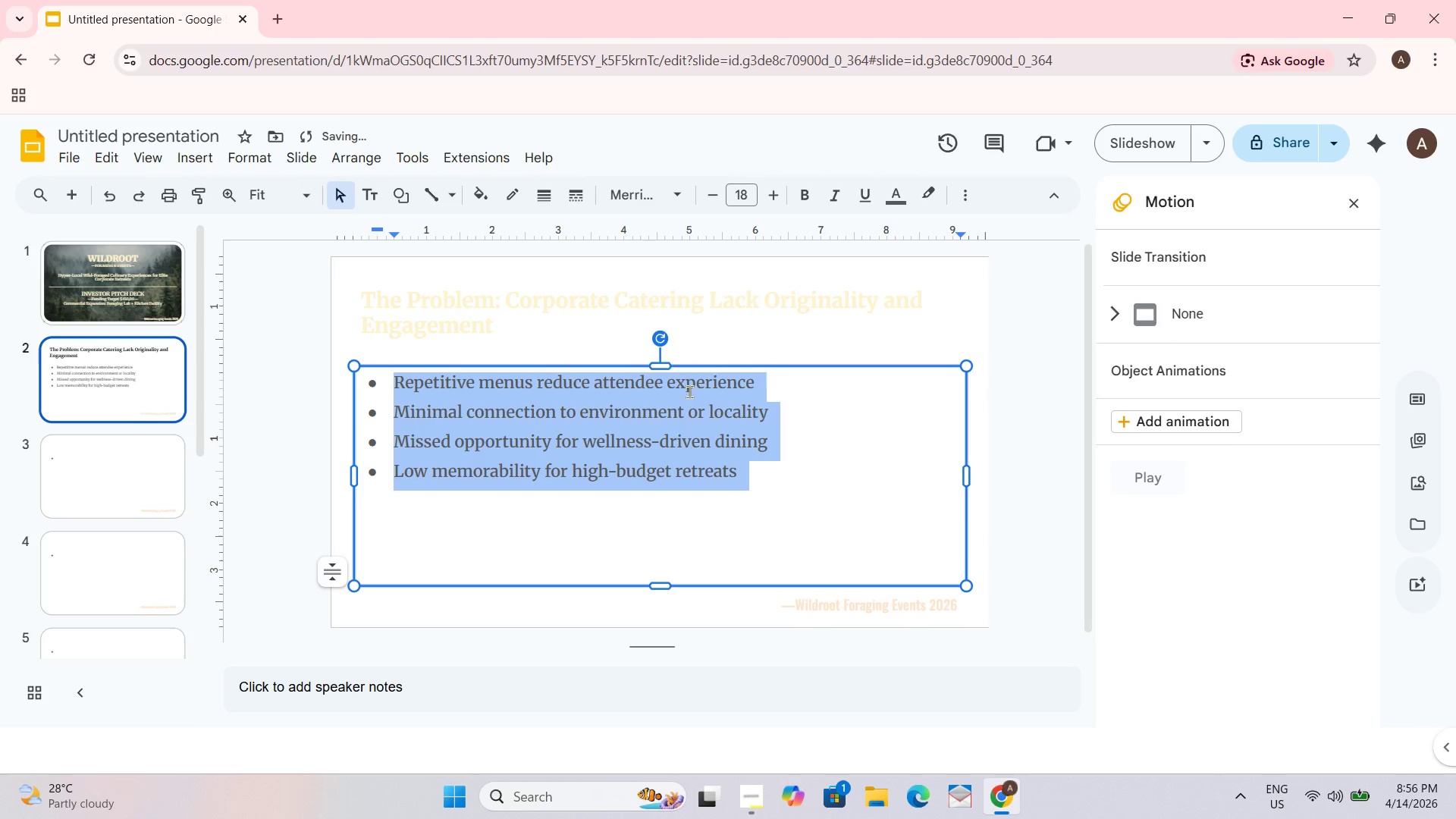 
key(Control+A)
 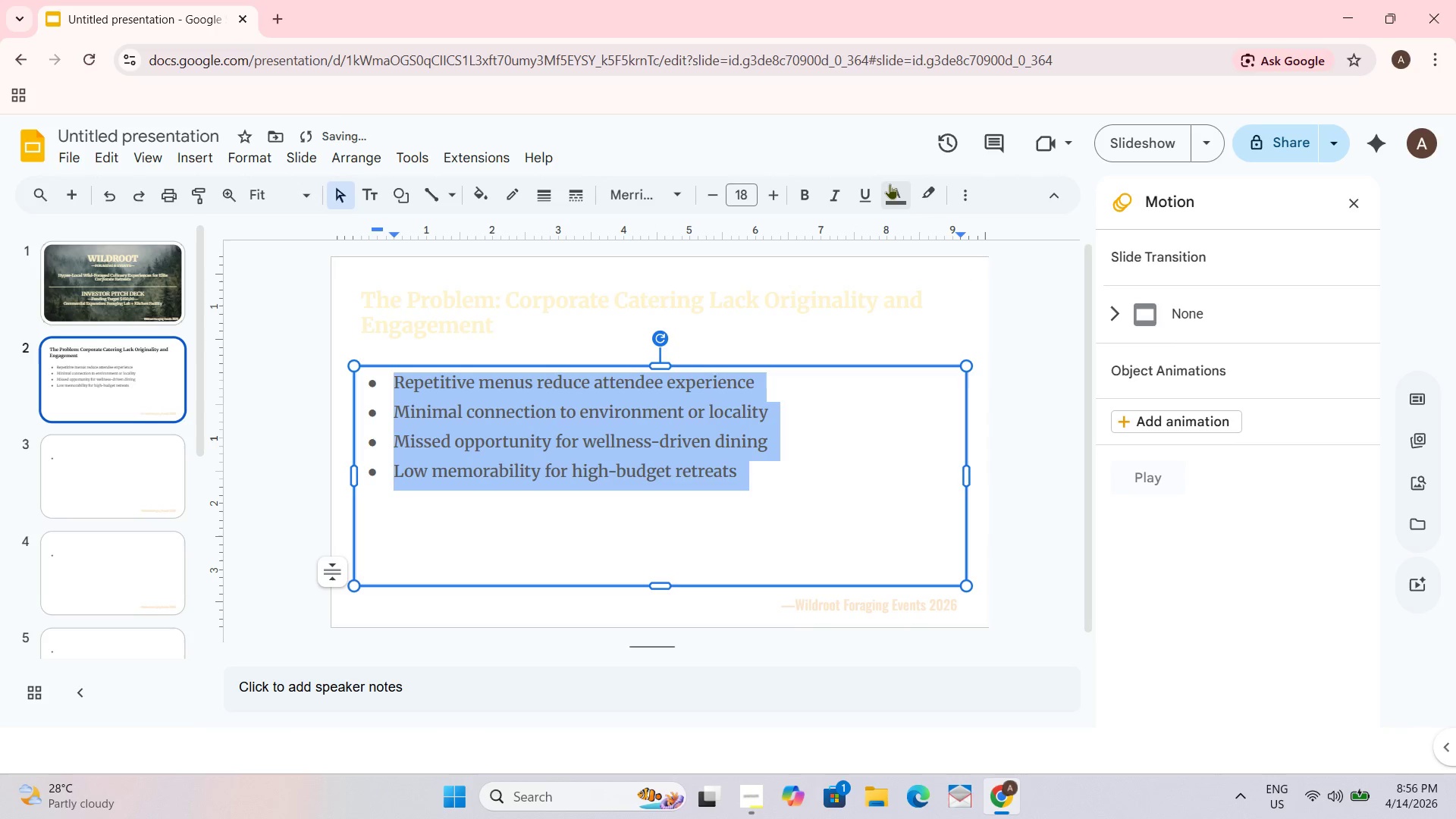 
left_click([892, 194])
 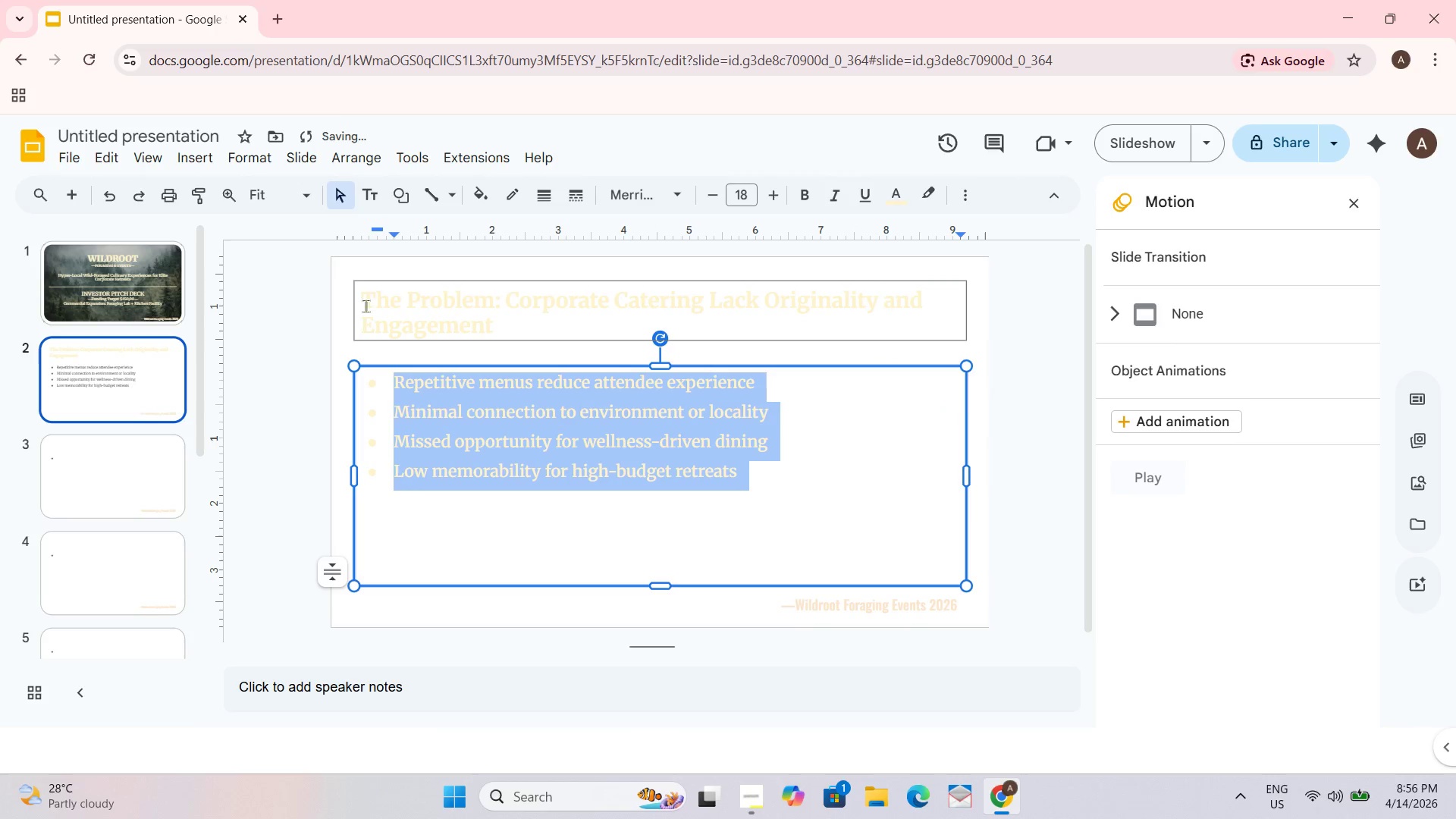 
left_click([351, 270])
 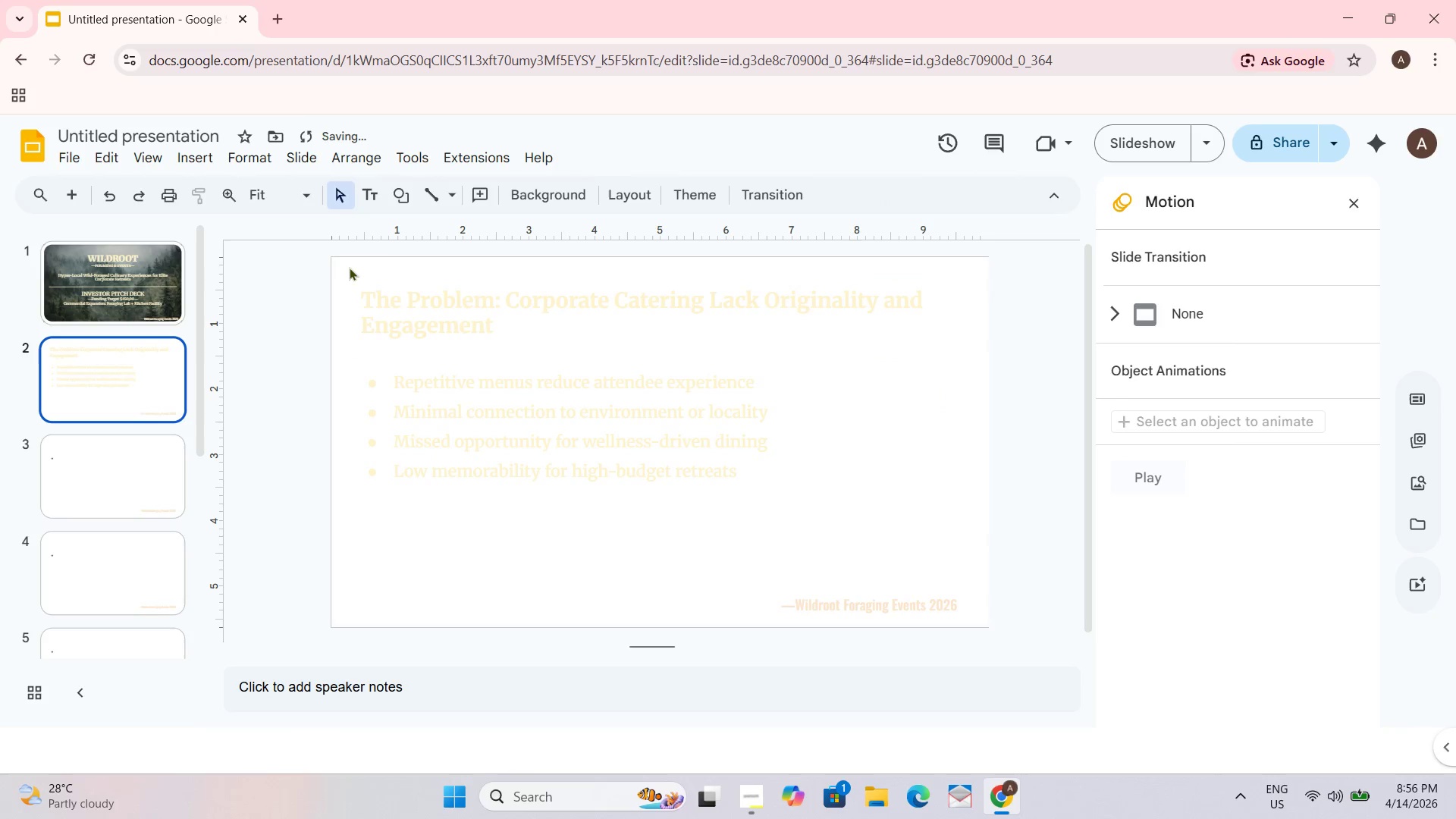 
right_click([349, 267])
 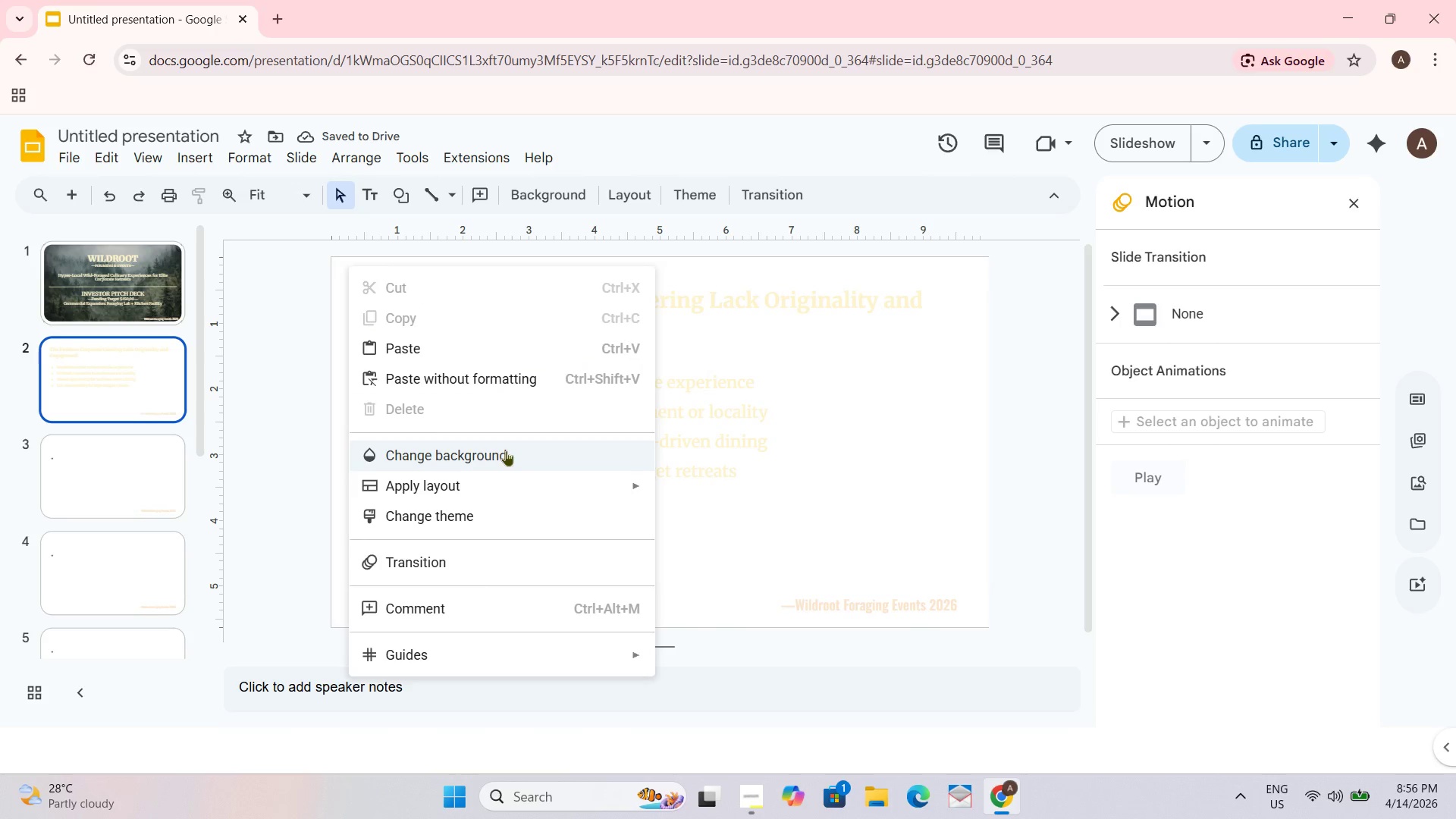 
left_click([506, 450])
 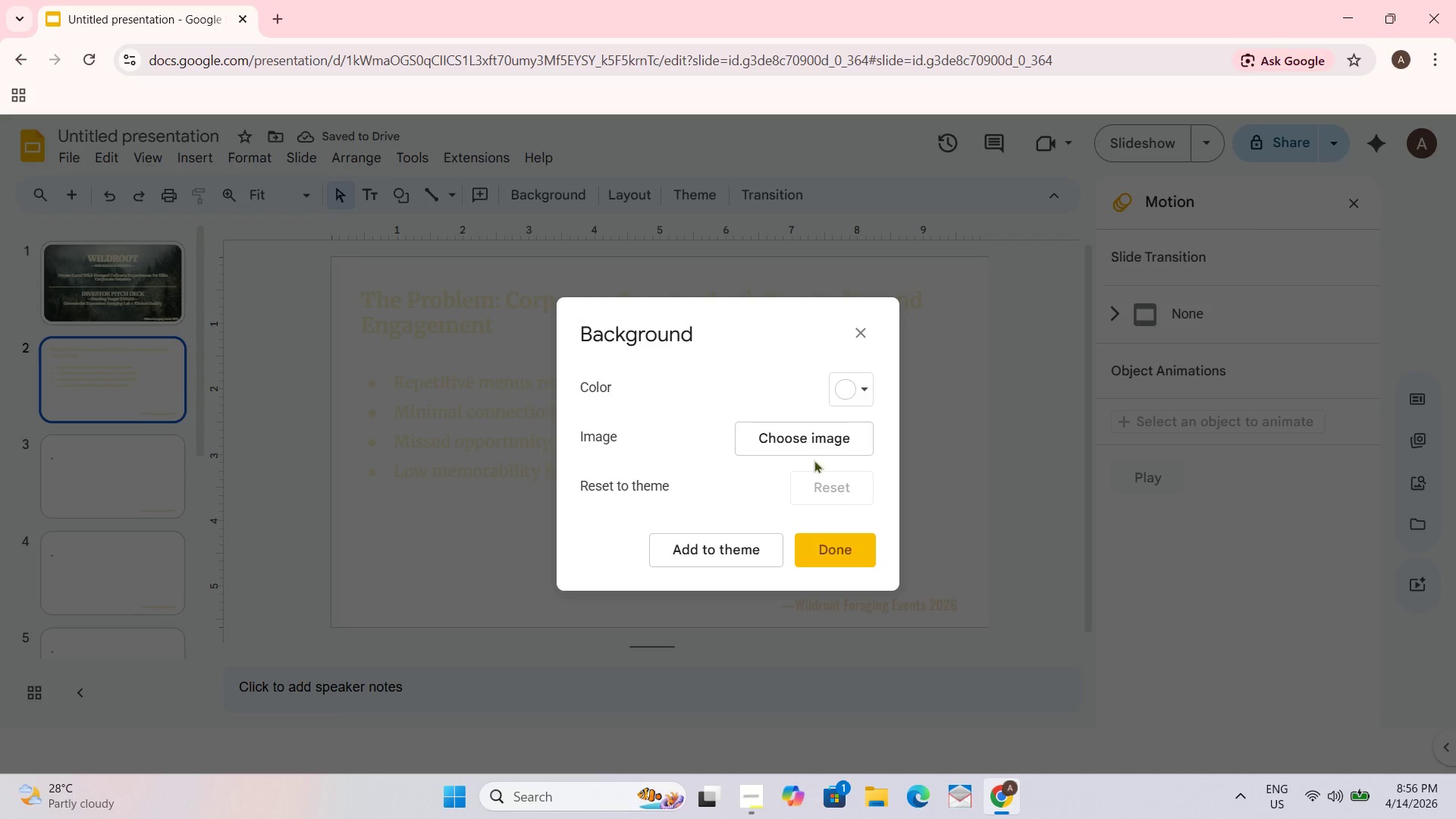 
left_click([815, 436])
 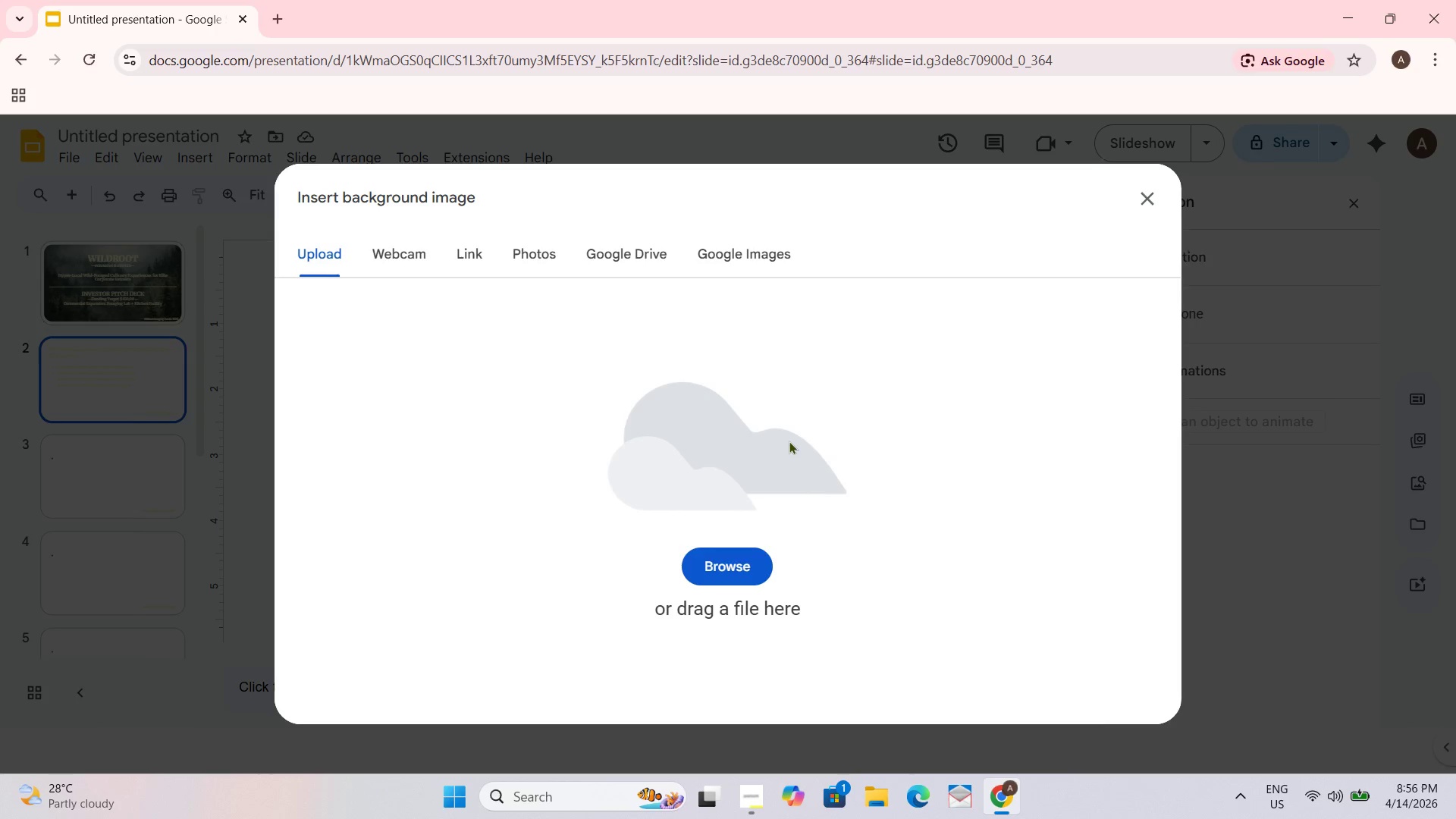 
left_click([714, 563])
 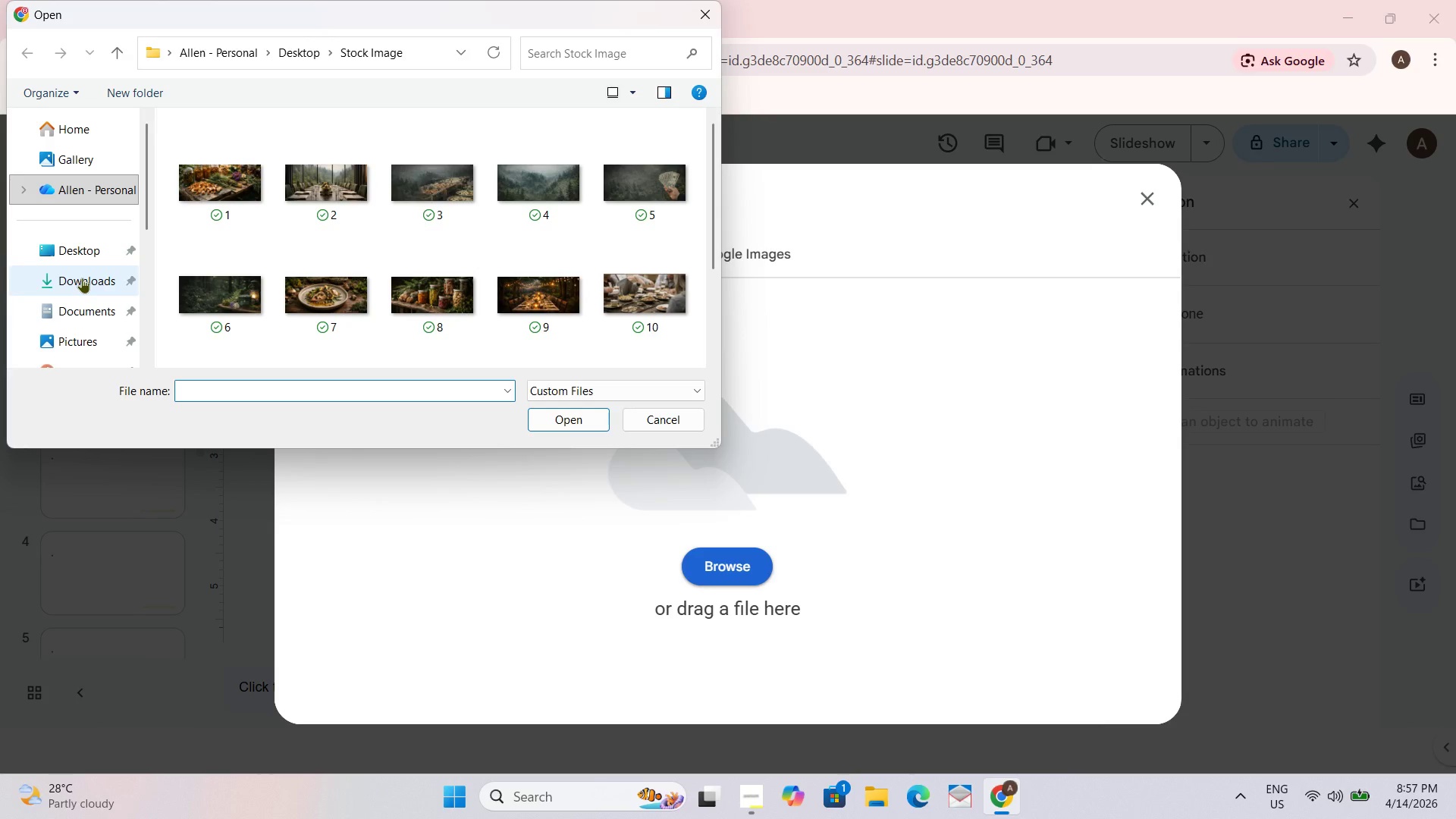 
wait(5.42)
 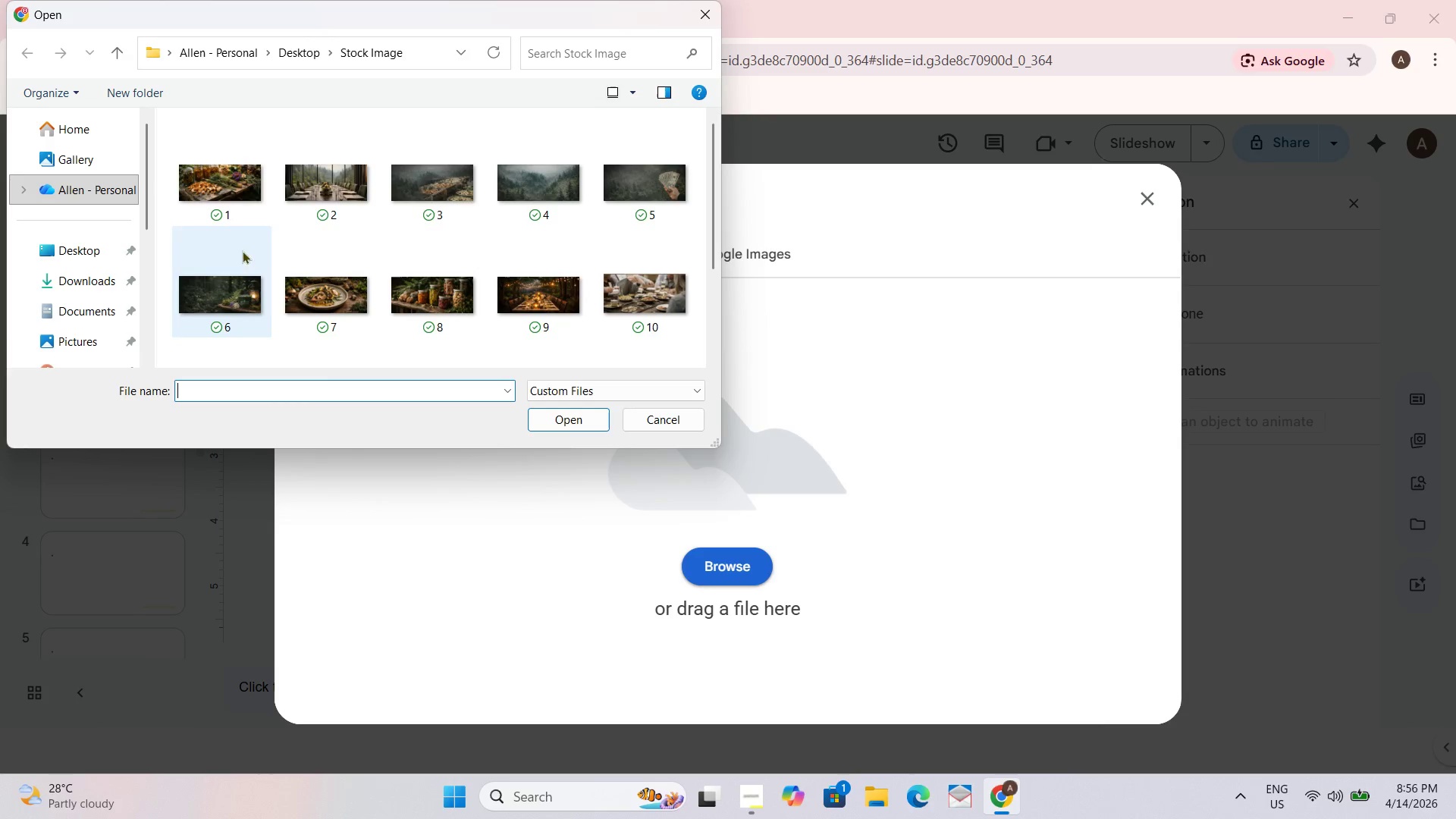 
left_click([87, 246])
 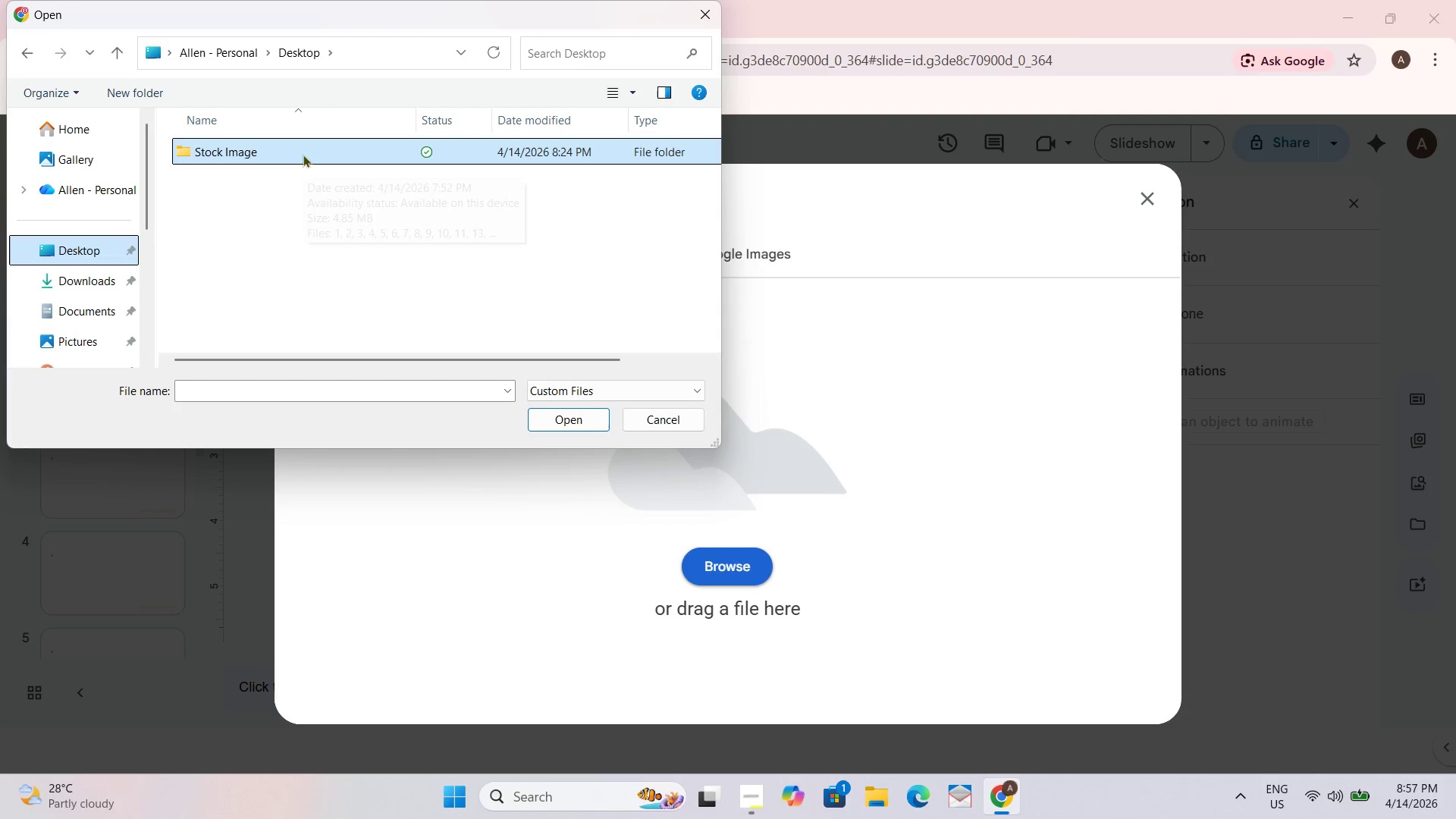 
double_click([303, 154])
 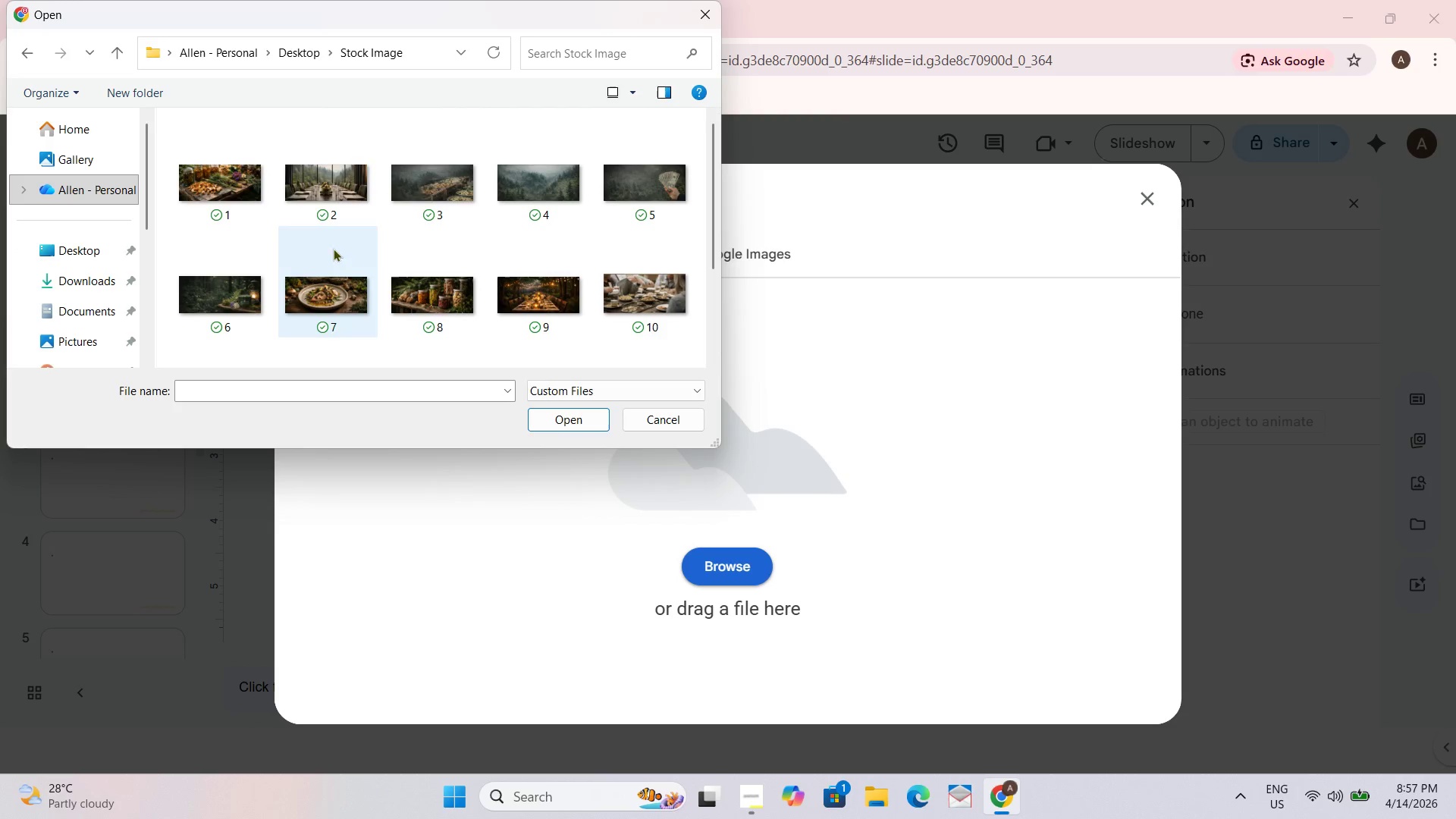 
mouse_move([358, 266])
 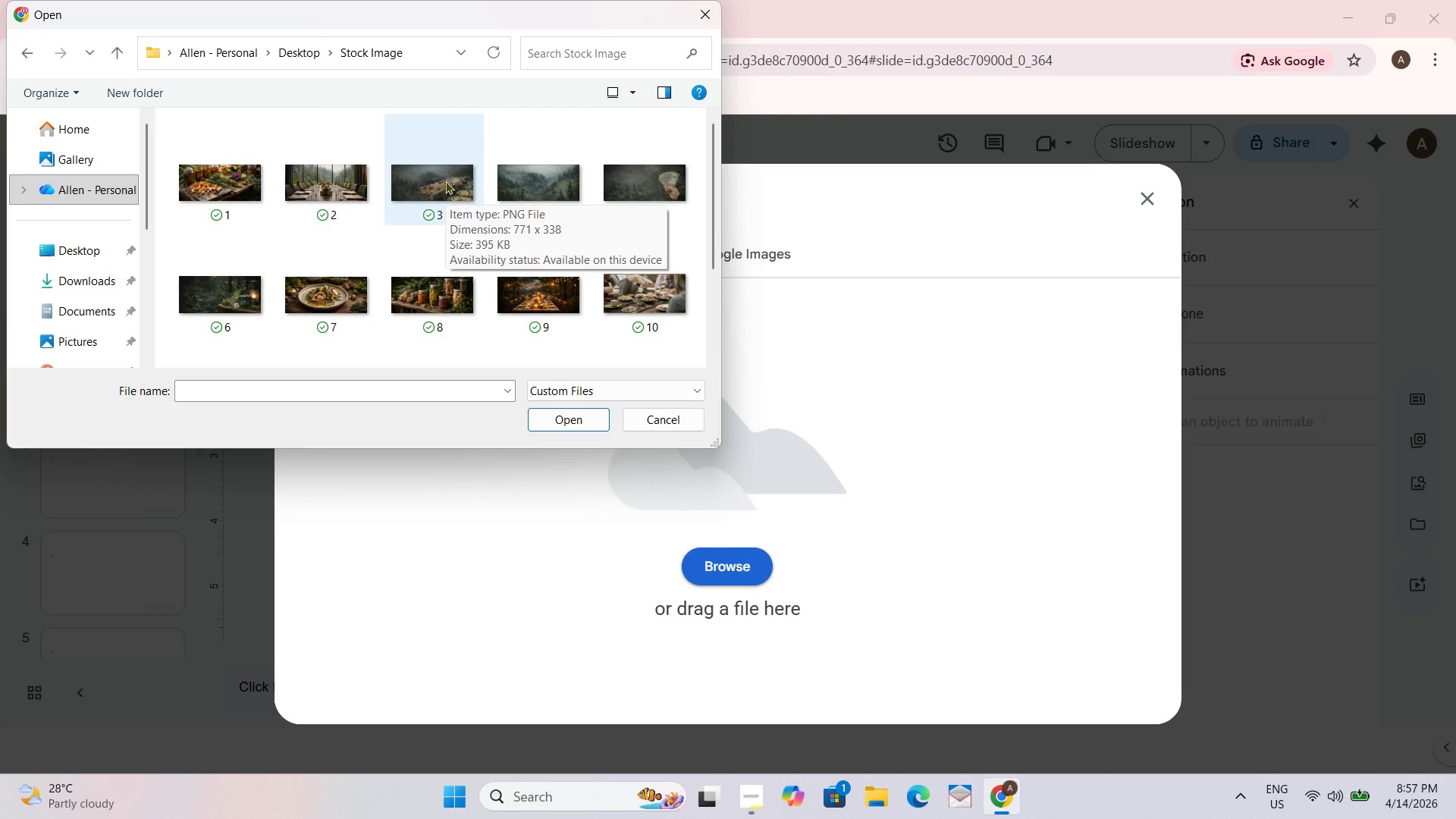 
left_click([445, 180])
 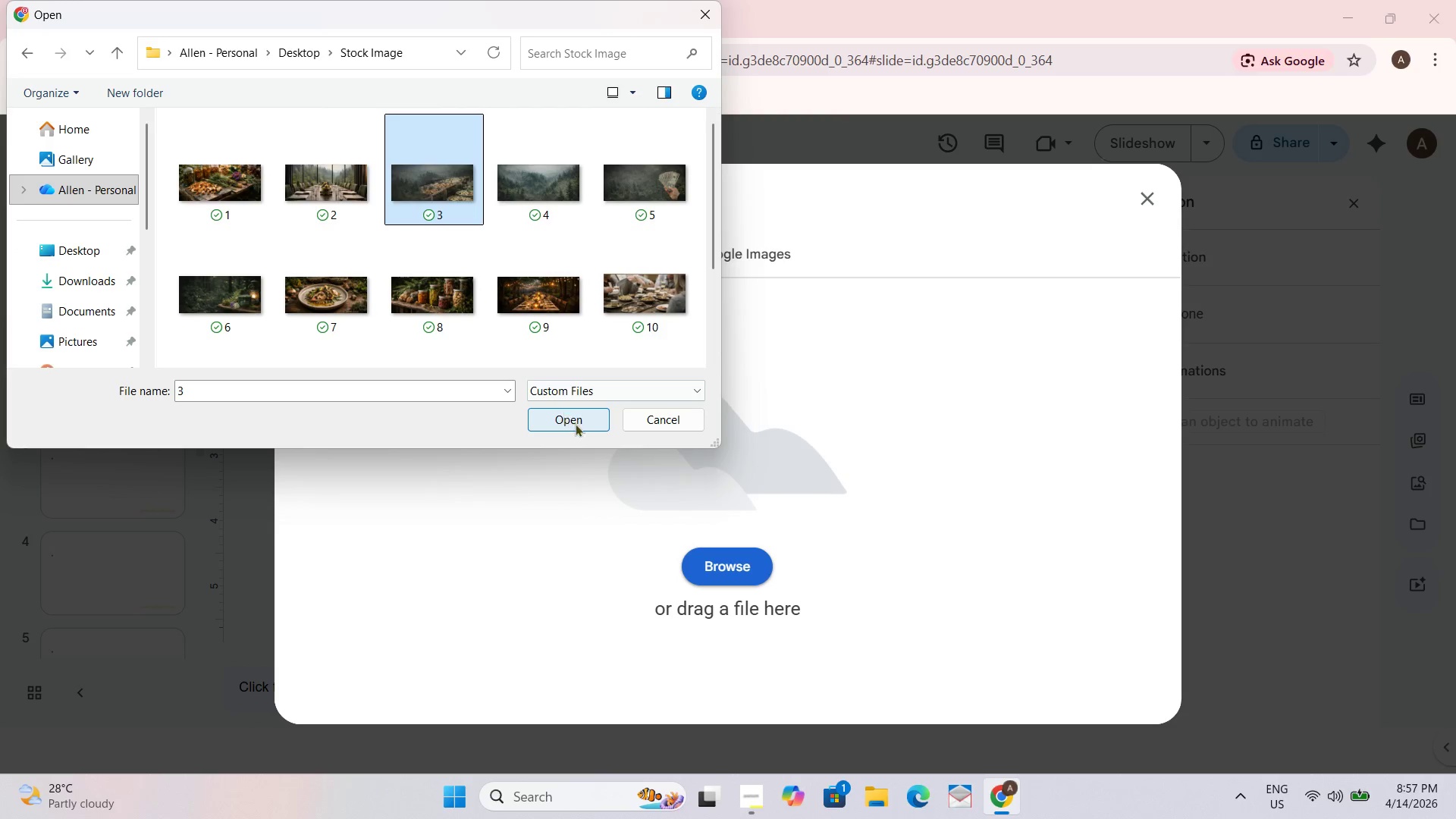 
left_click([570, 412])
 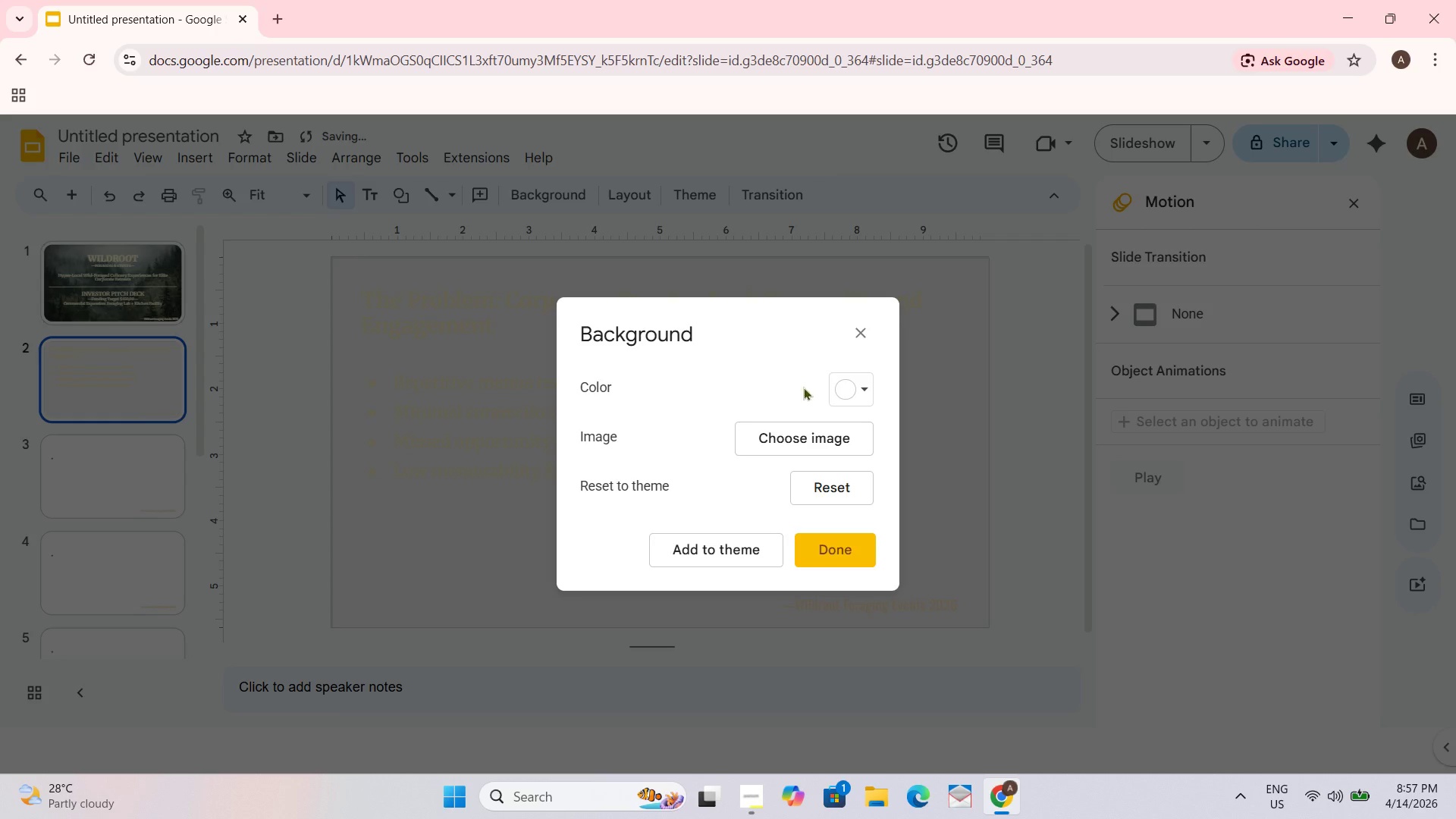 
left_click([821, 538])
 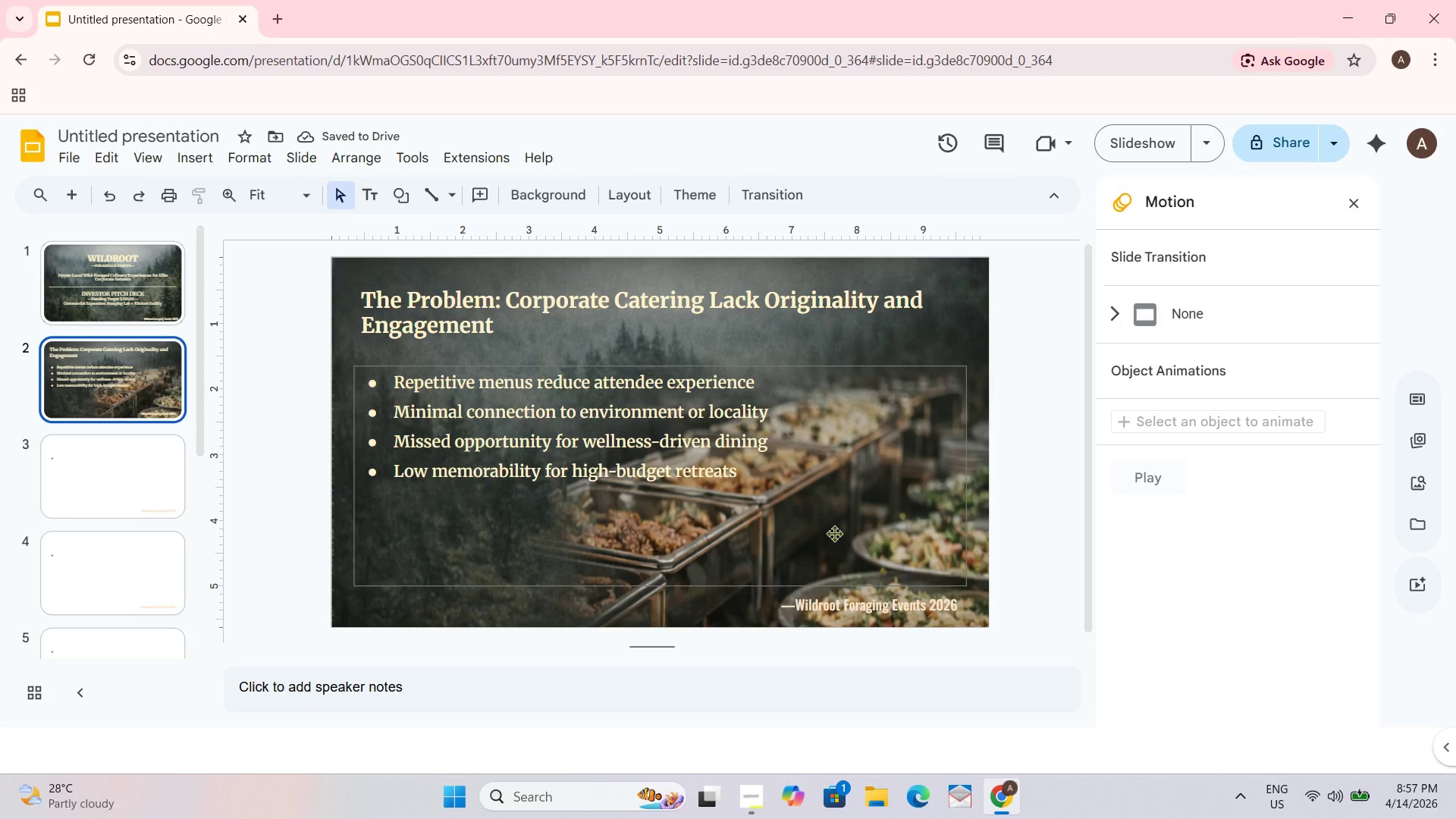 
key(Unknown)
 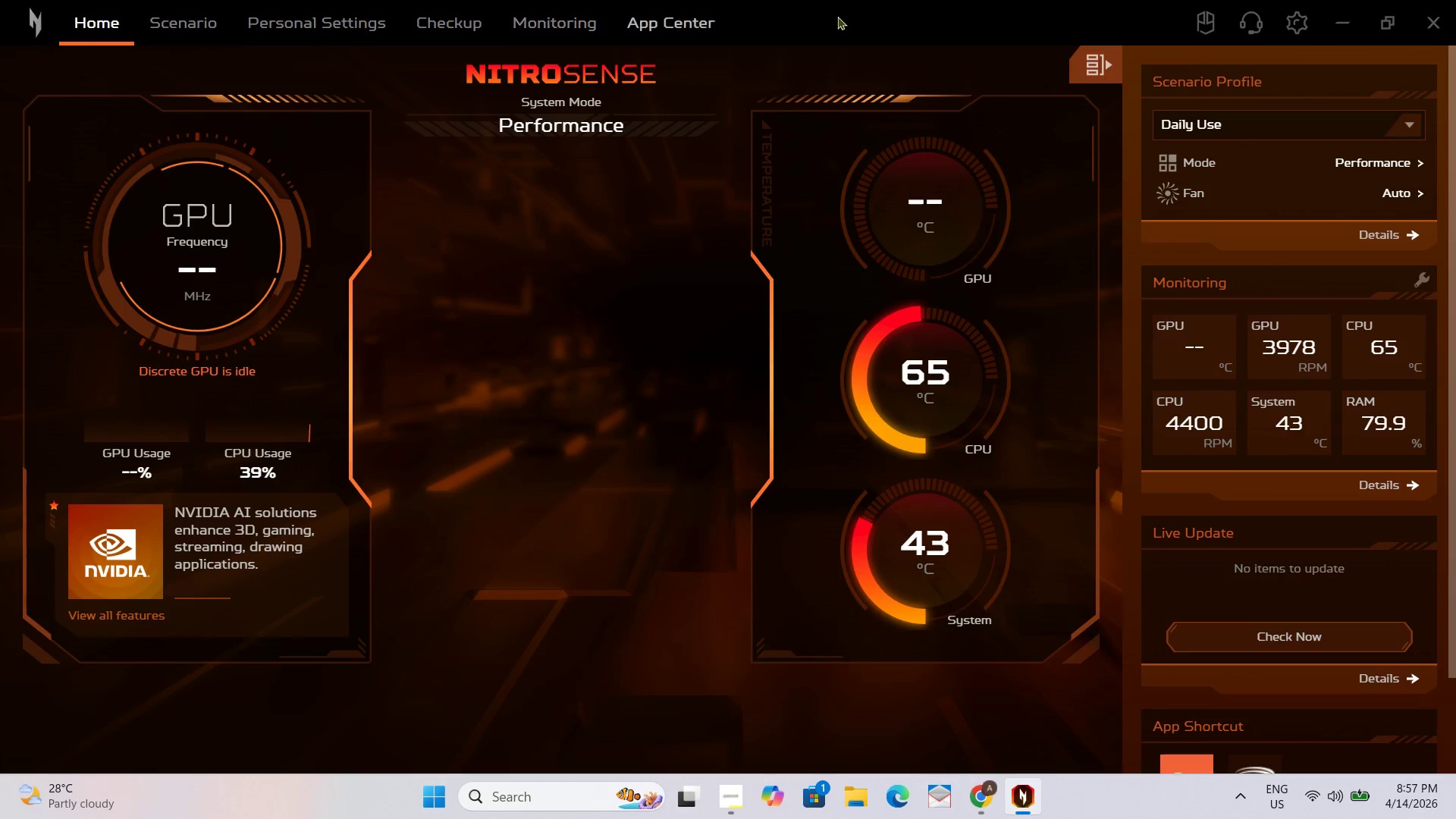 
wait(5.22)
 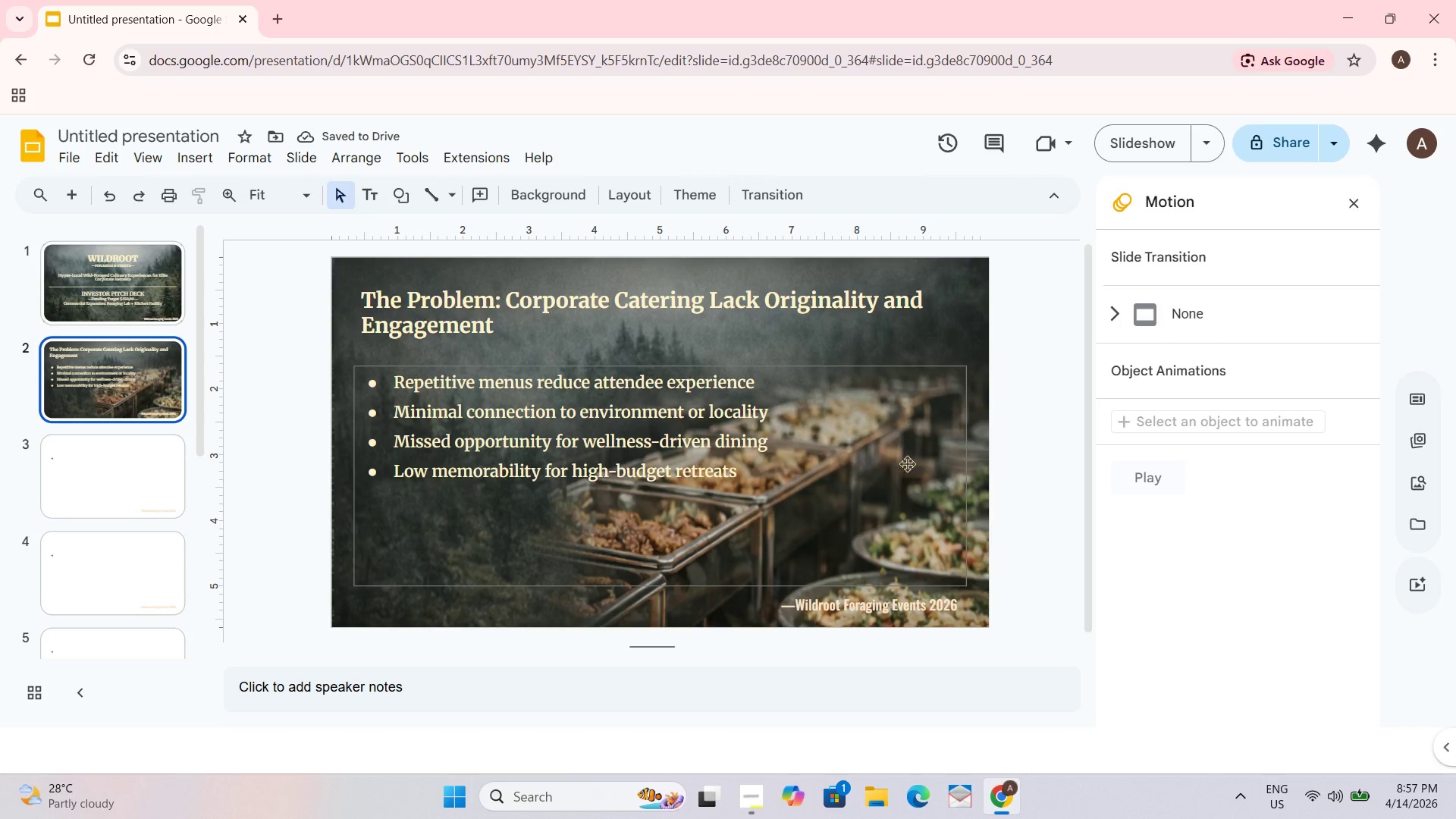 
left_click([1408, 122])
 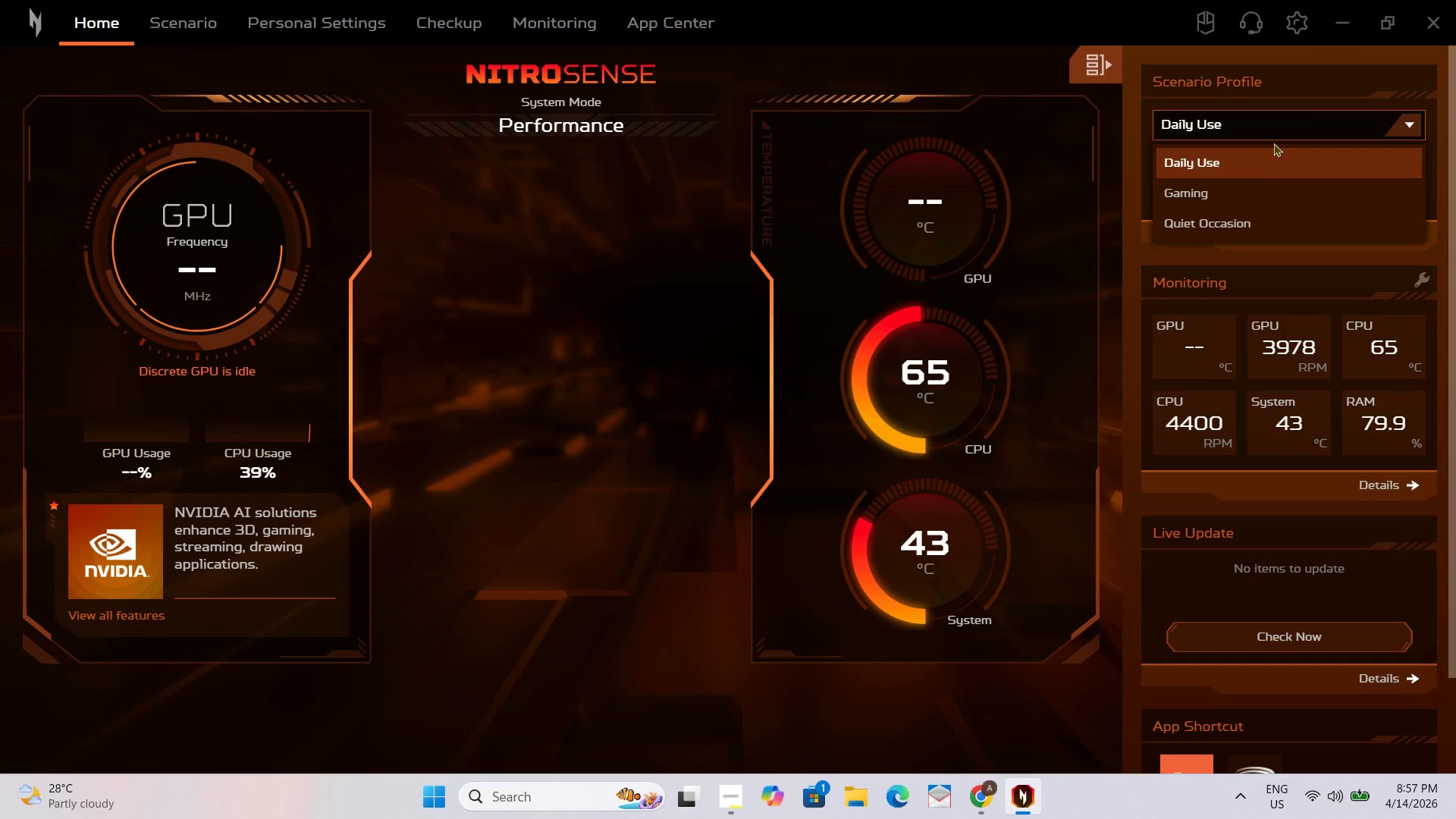 
left_click([1409, 118])
 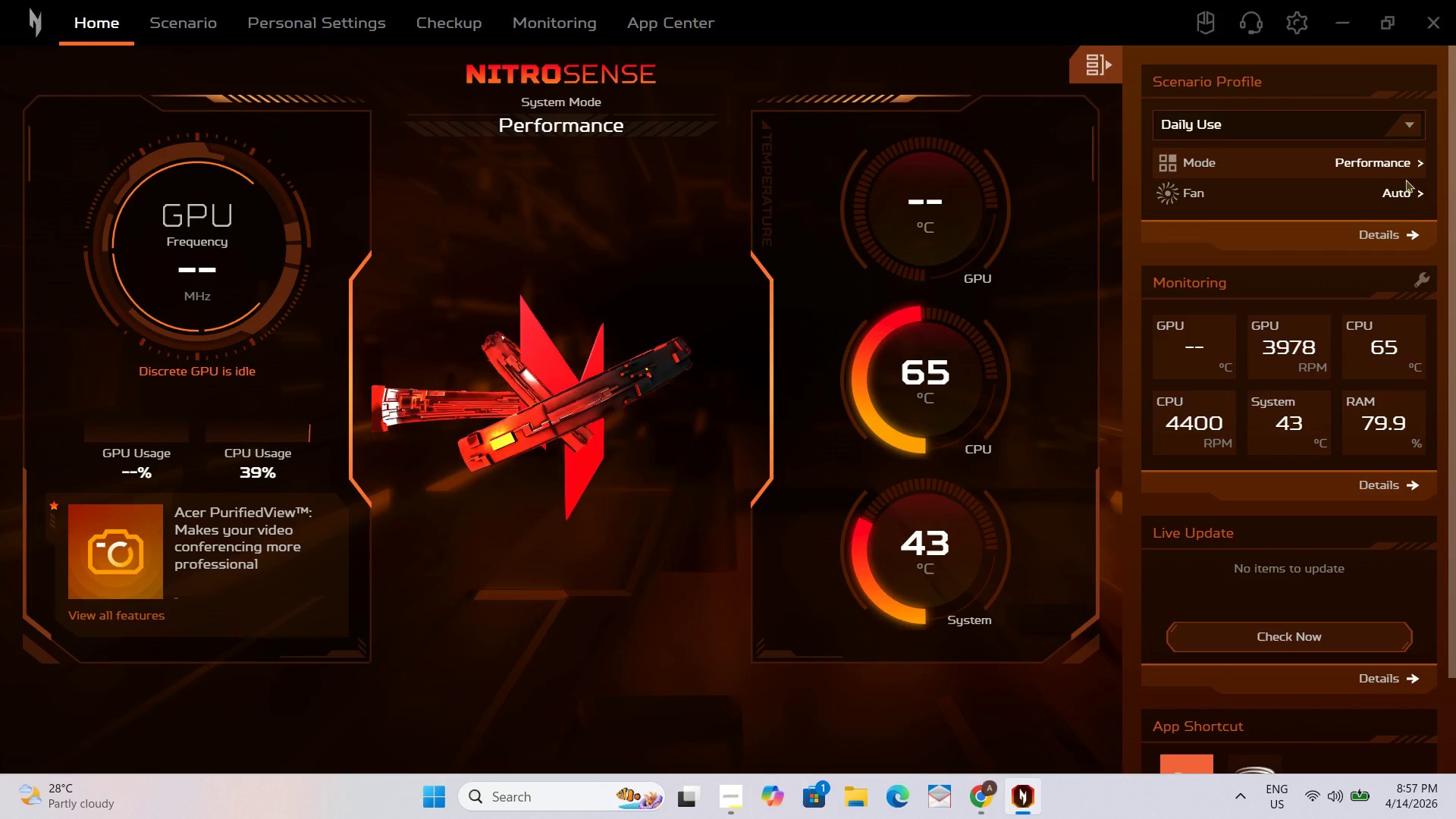 
left_click([1405, 189])
 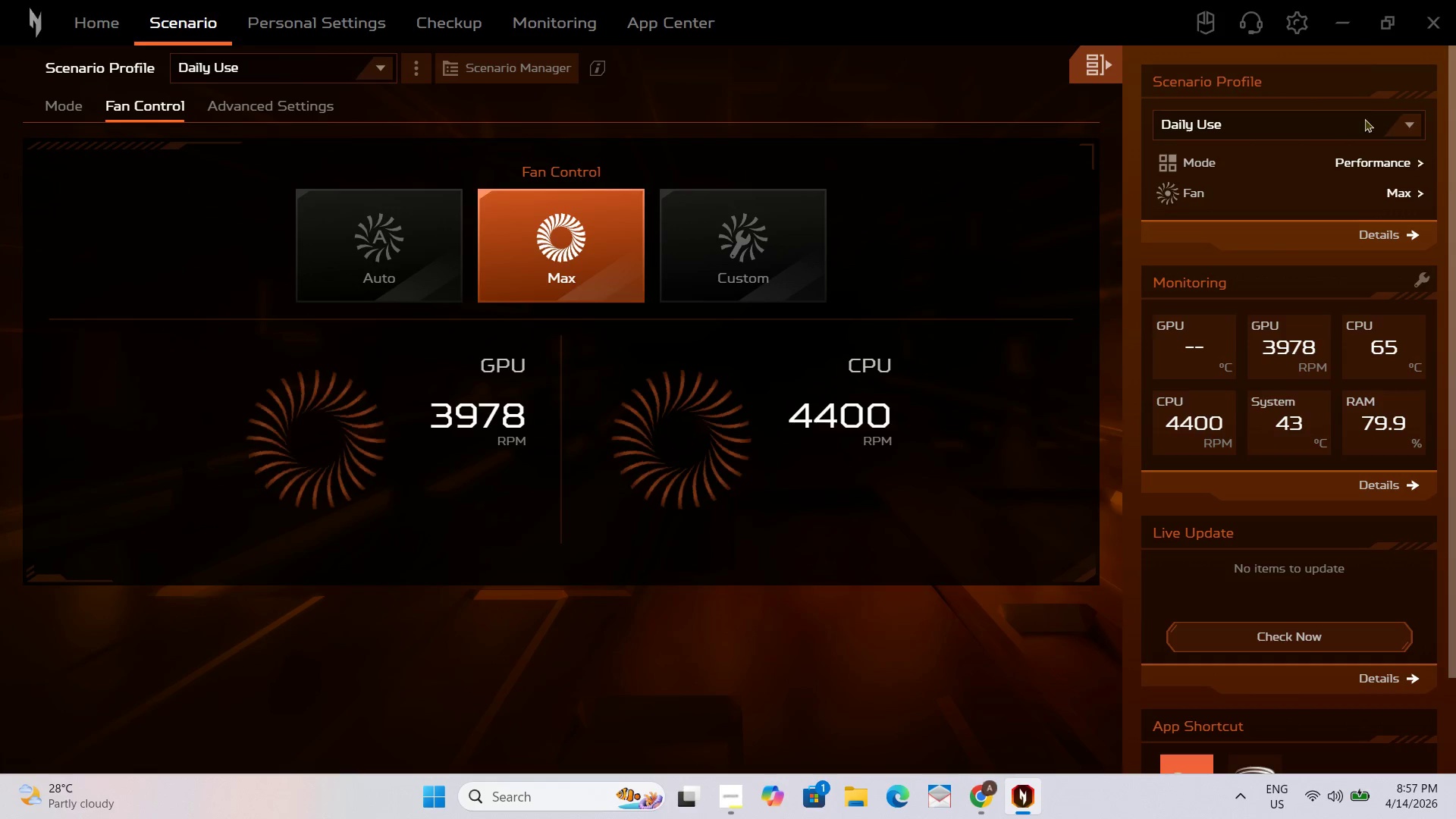 
left_click([1441, 39])
 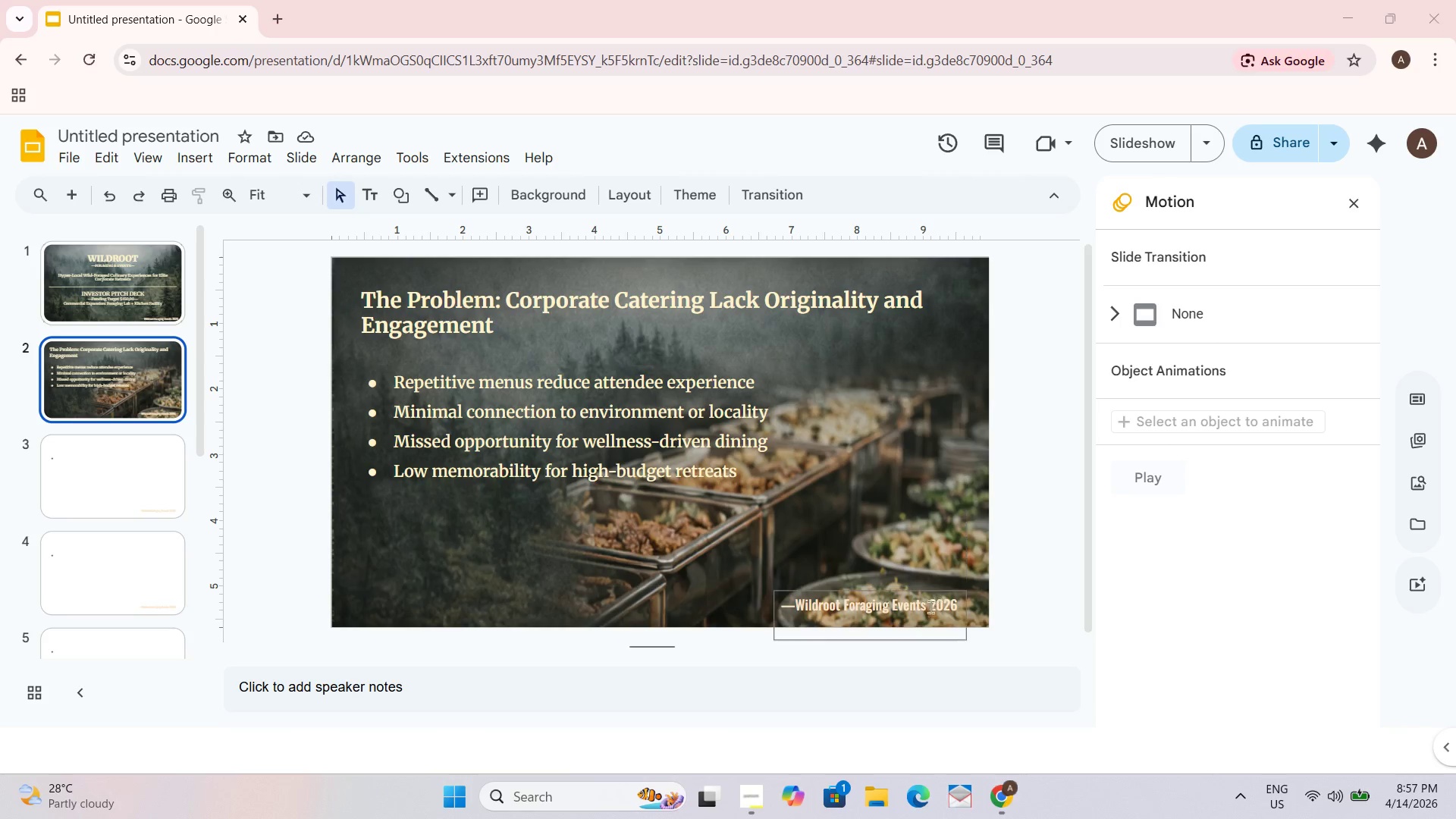 
left_click([935, 608])
 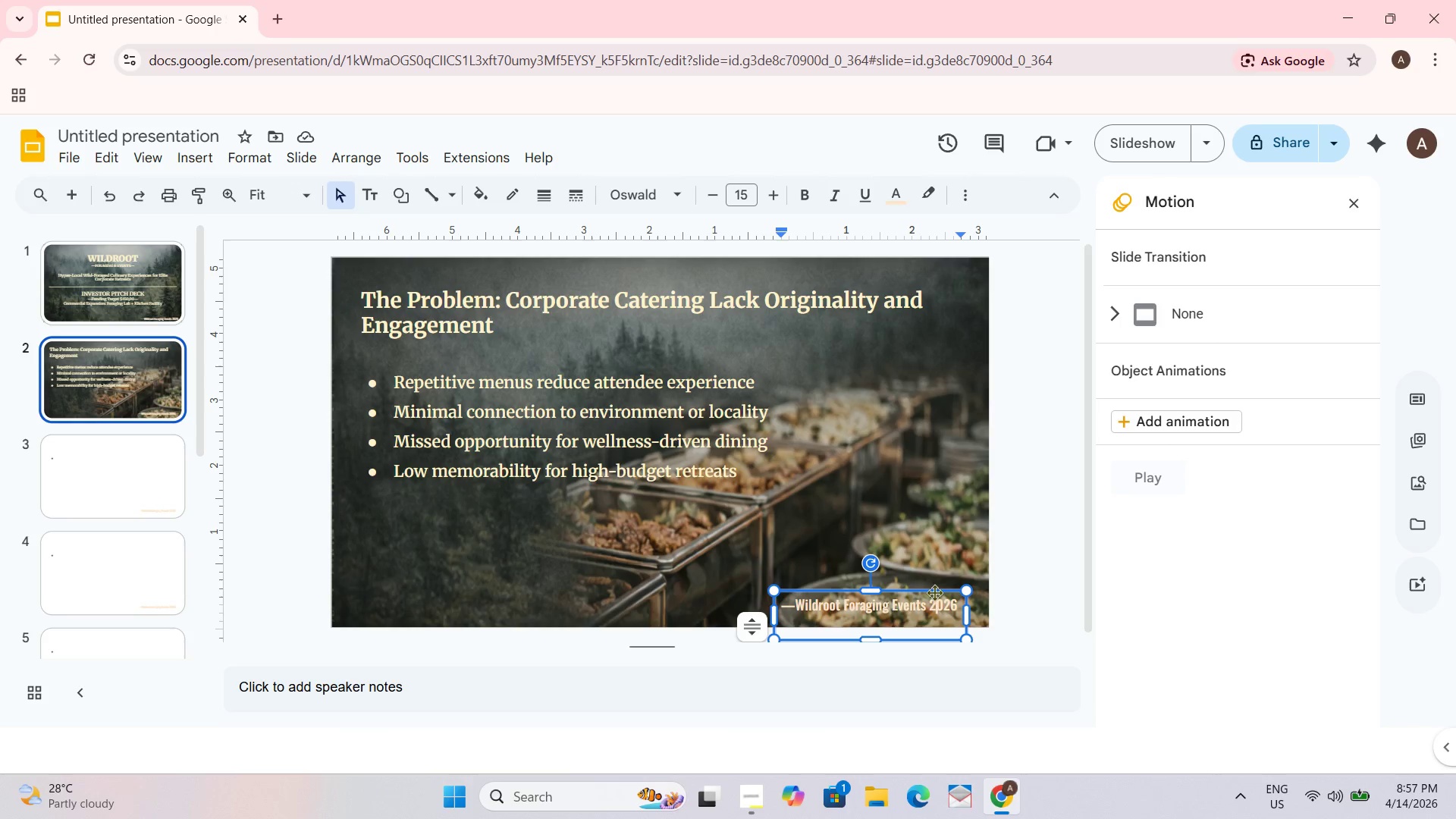 
key(Control+ControlLeft)
 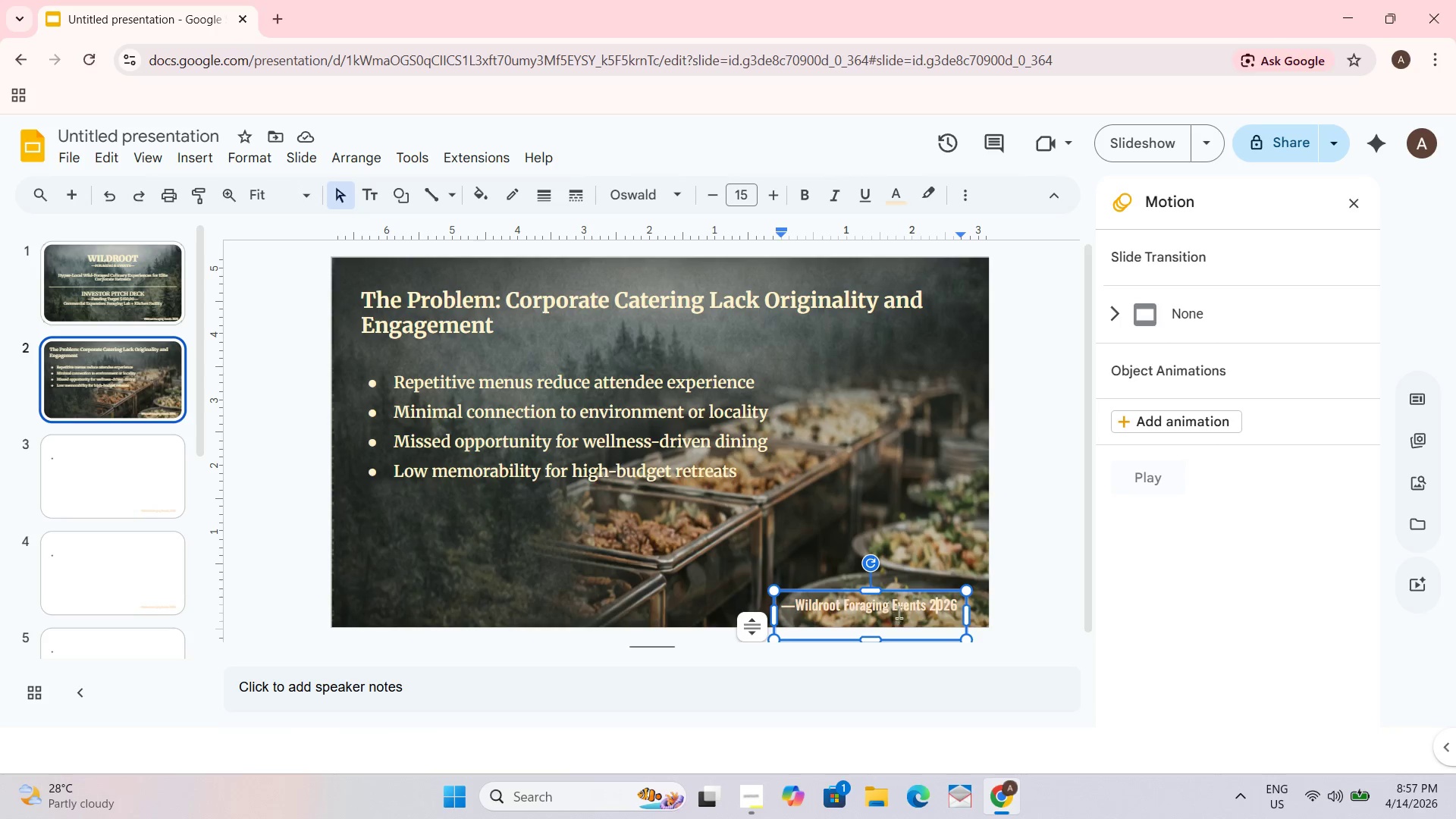 
key(Control+A)
 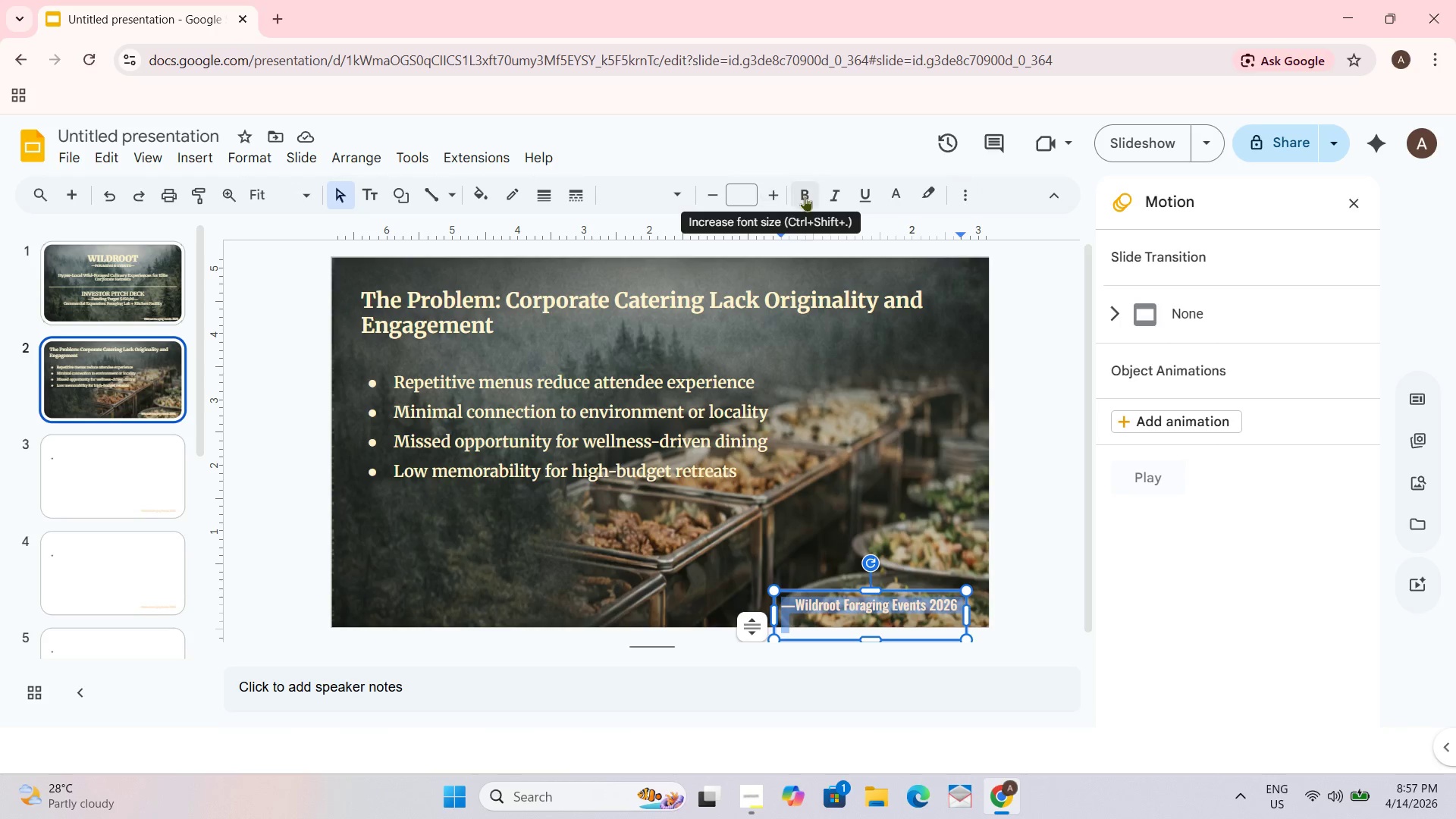 
left_click([897, 195])
 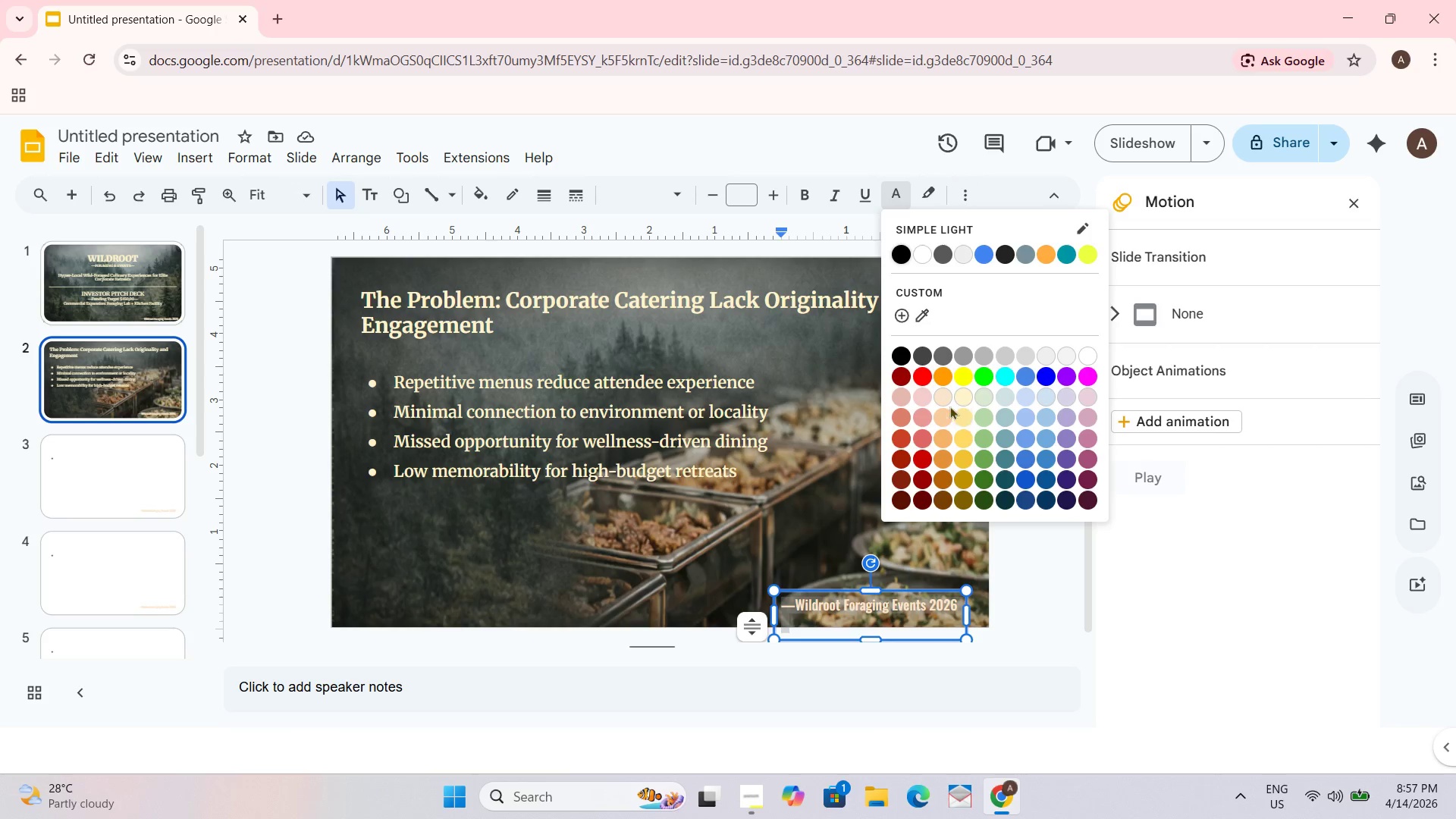 
left_click([940, 397])
 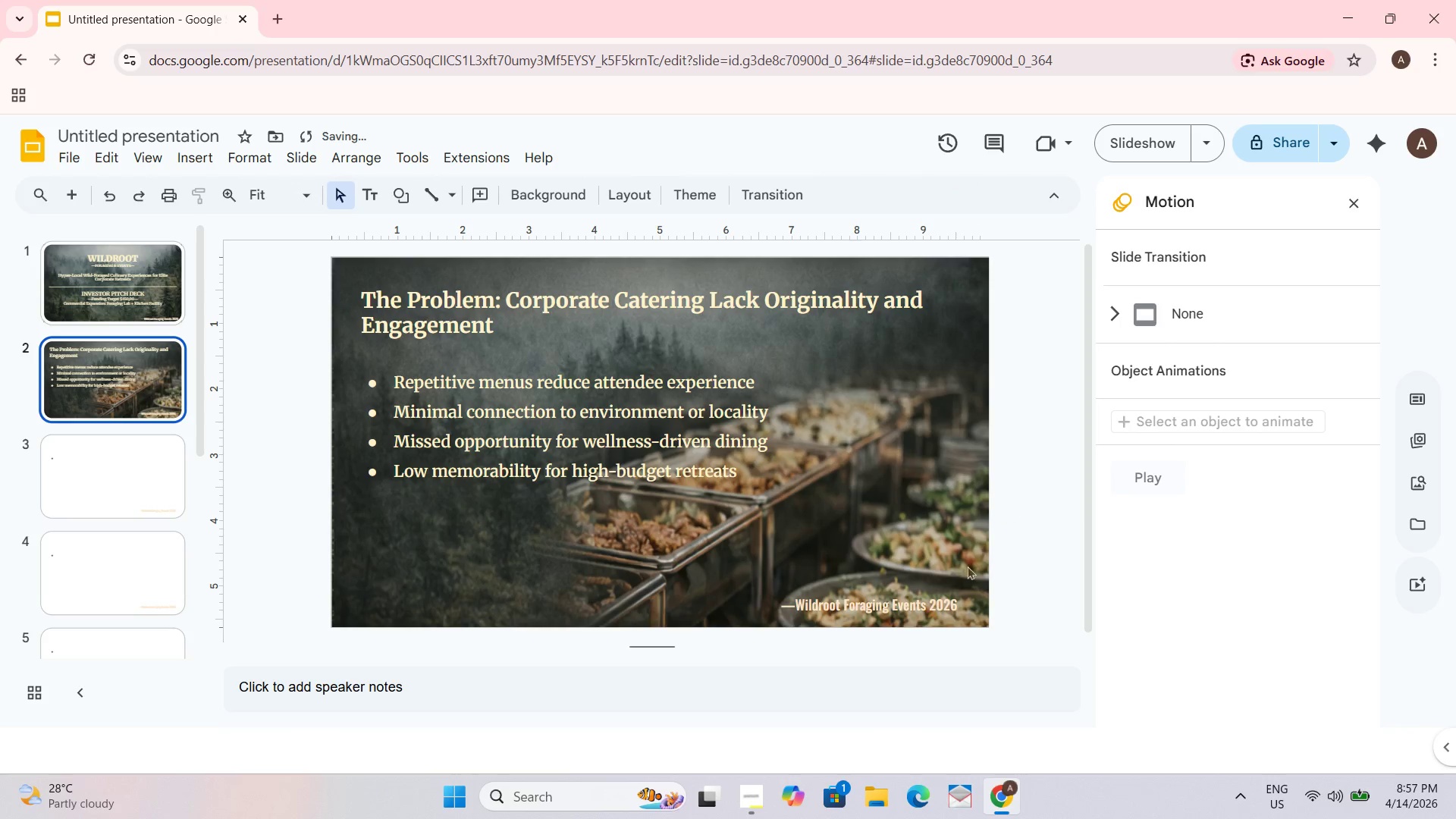 
left_click([948, 602])
 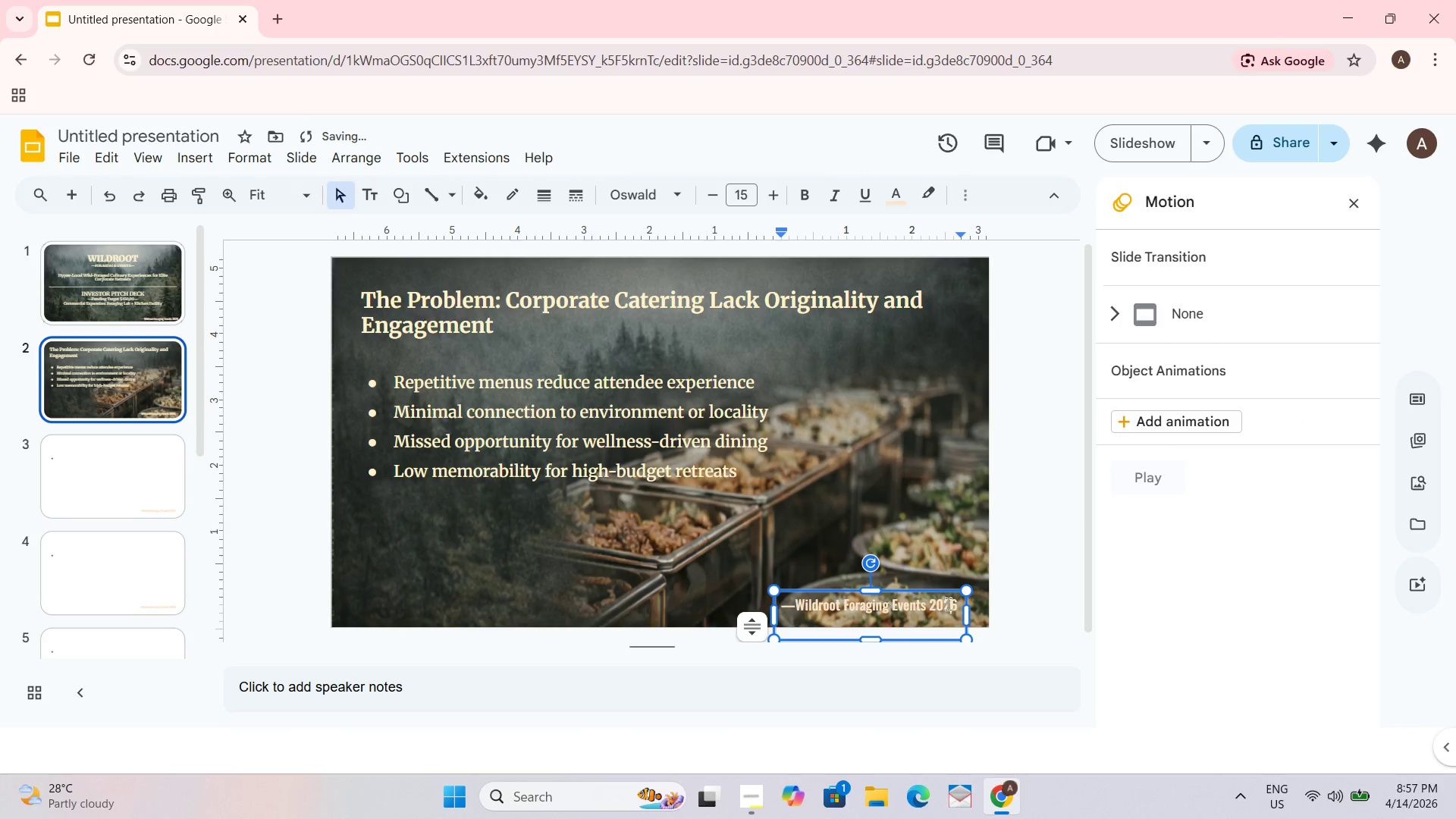 
key(Control+A)
 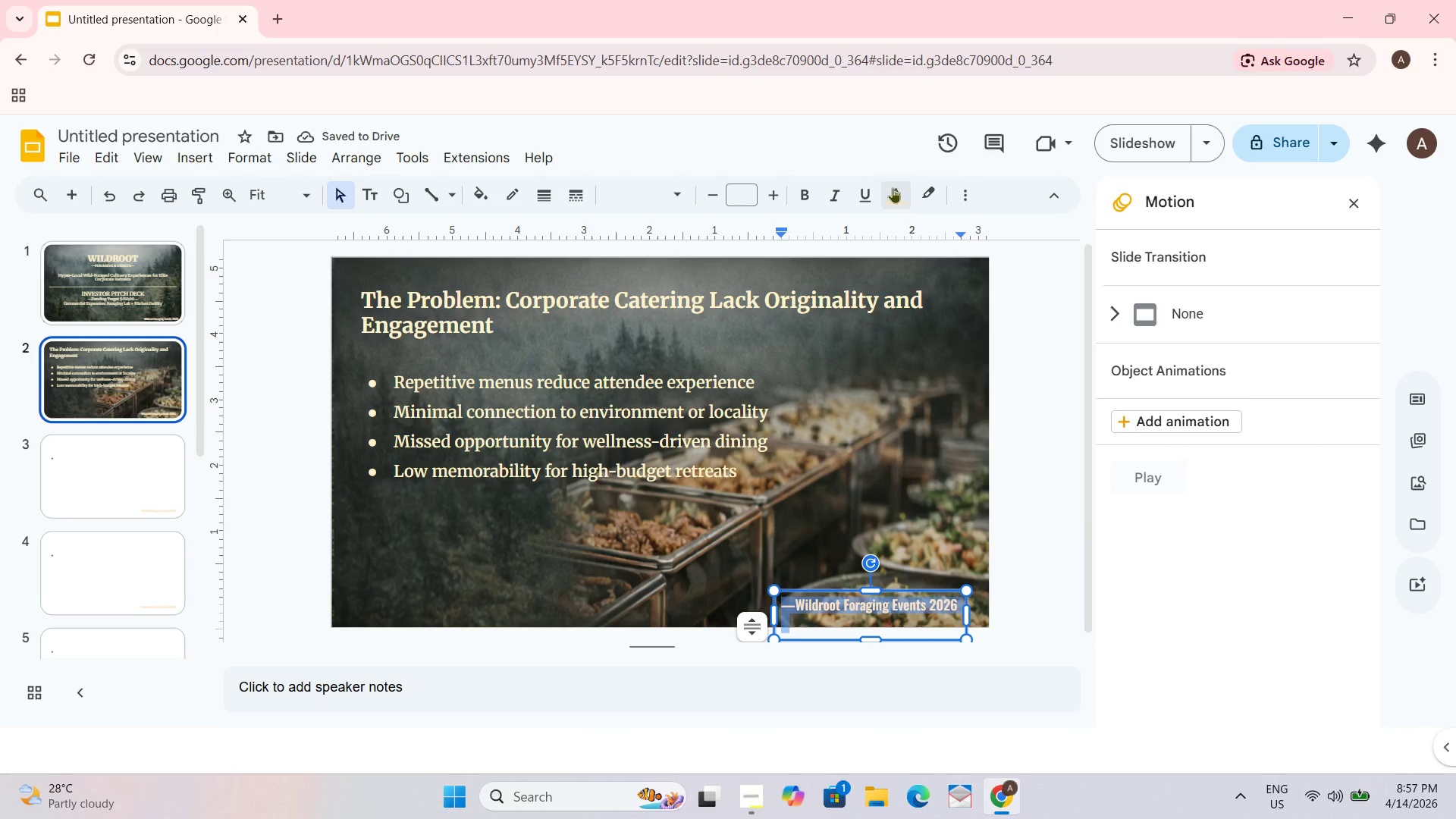 
left_click([893, 190])
 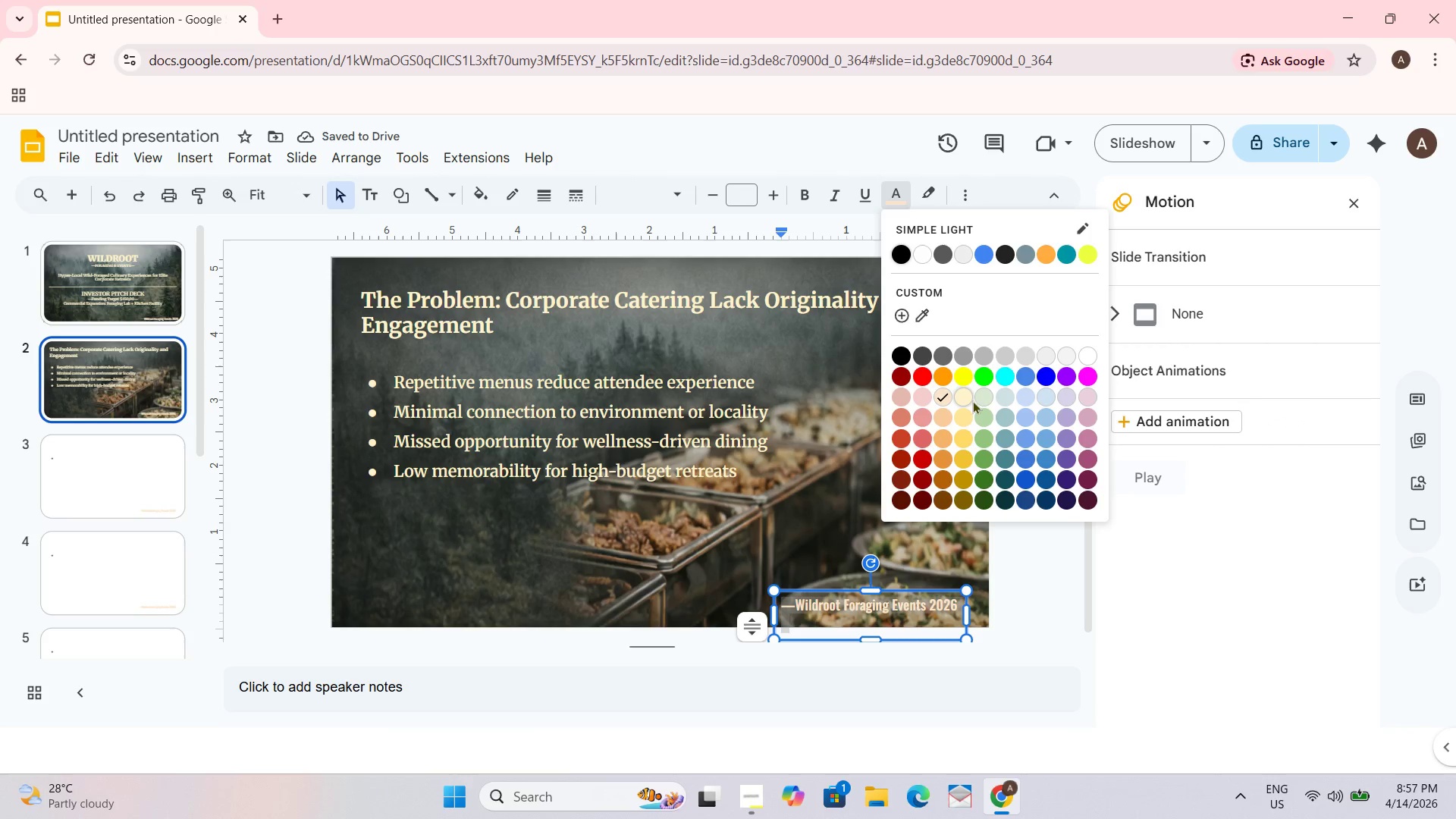 
left_click([957, 393])
 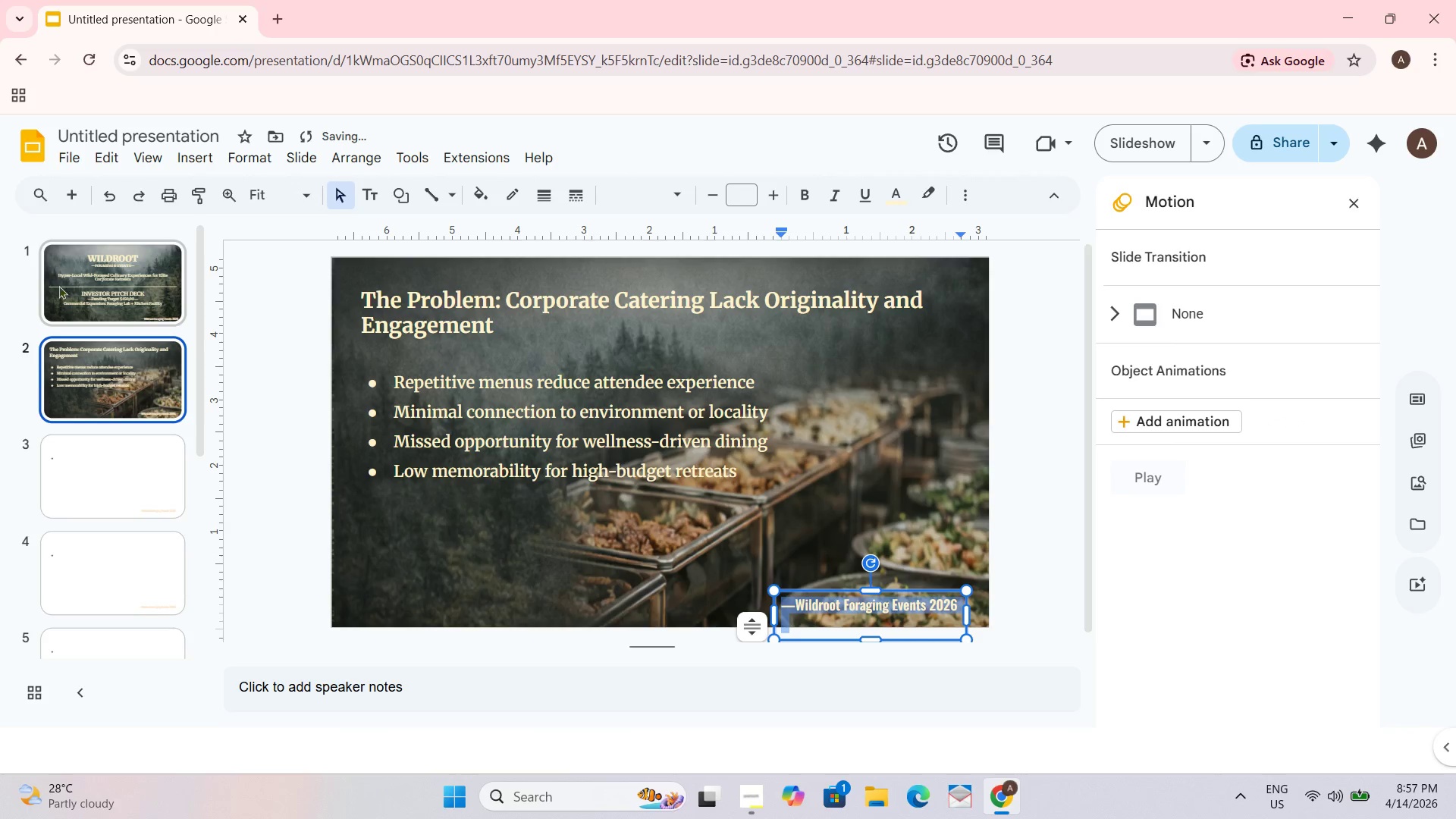 
left_click([70, 282])
 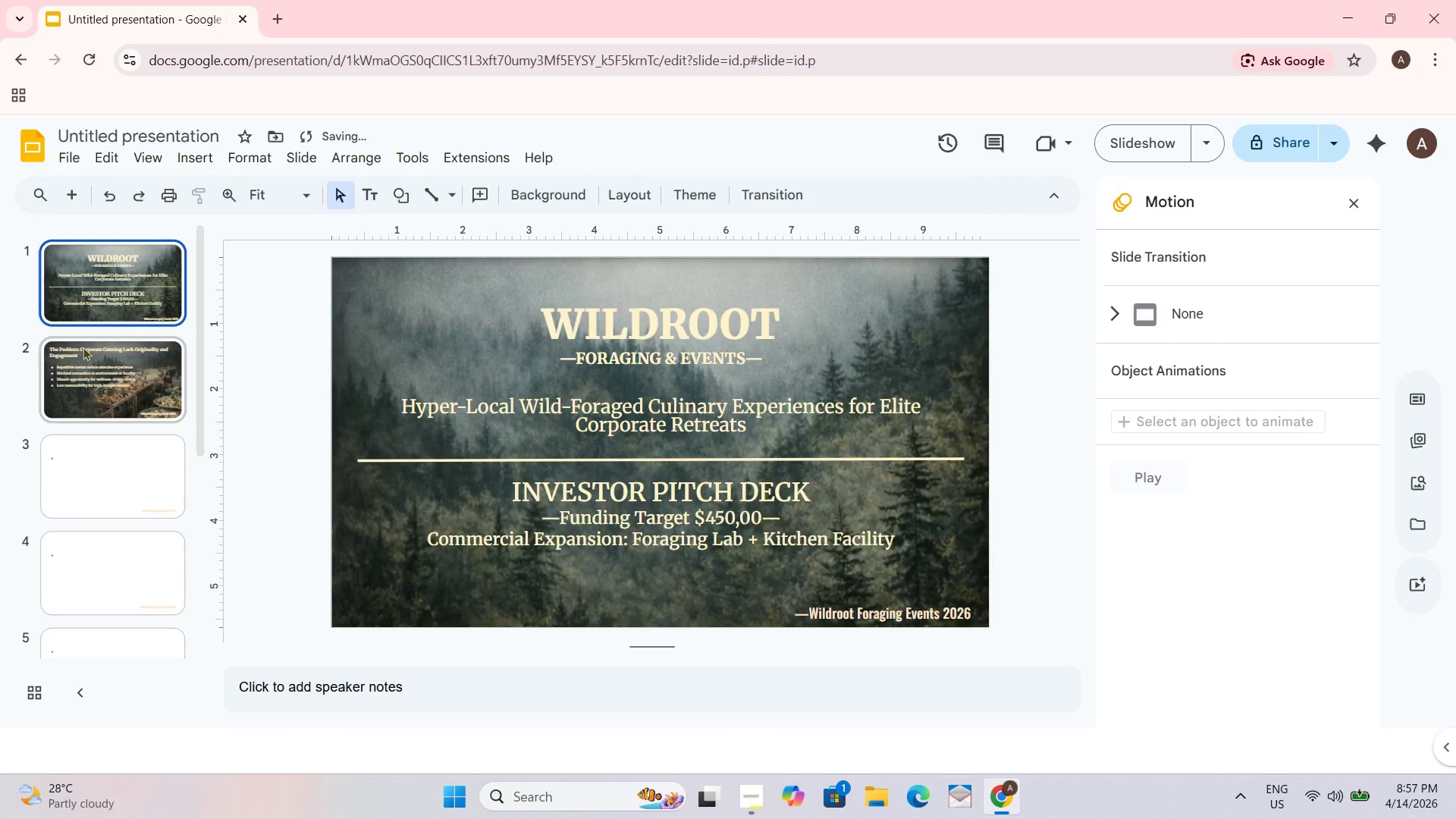 
left_click_drag(start_coordinate=[89, 373], to_coordinate=[93, 379])
 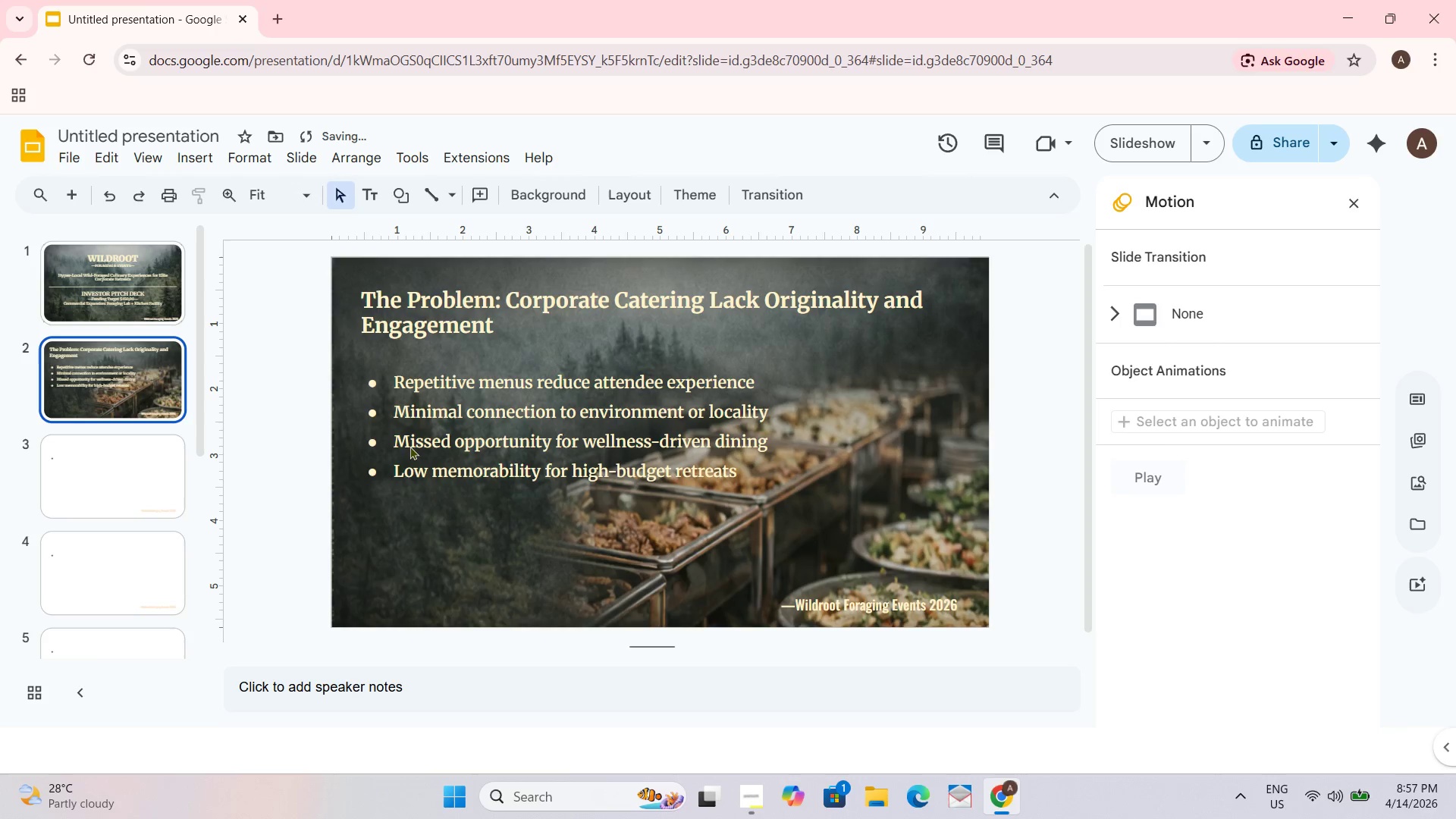 
left_click([855, 607])
 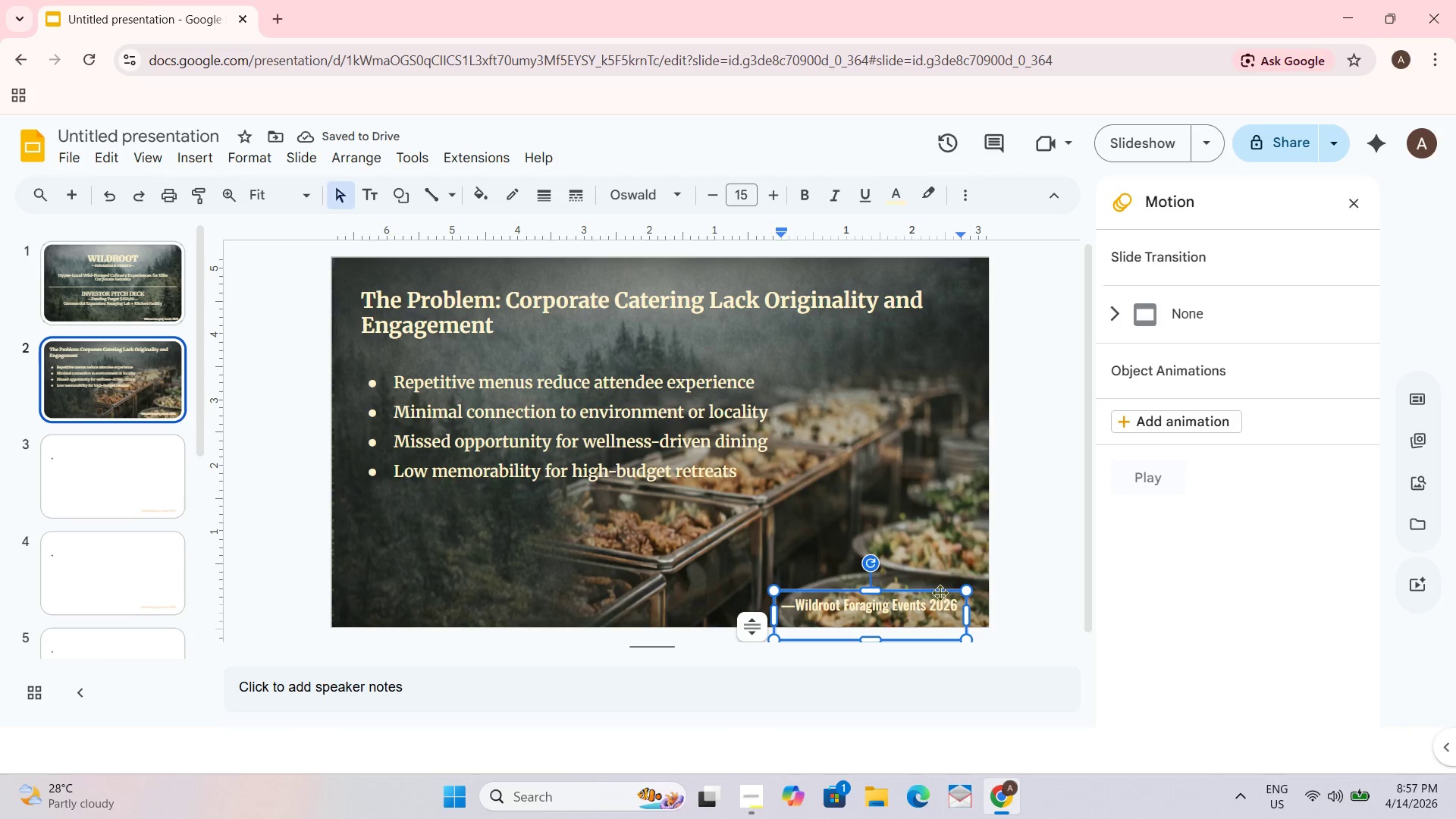 
left_click_drag(start_coordinate=[940, 592], to_coordinate=[938, 597])
 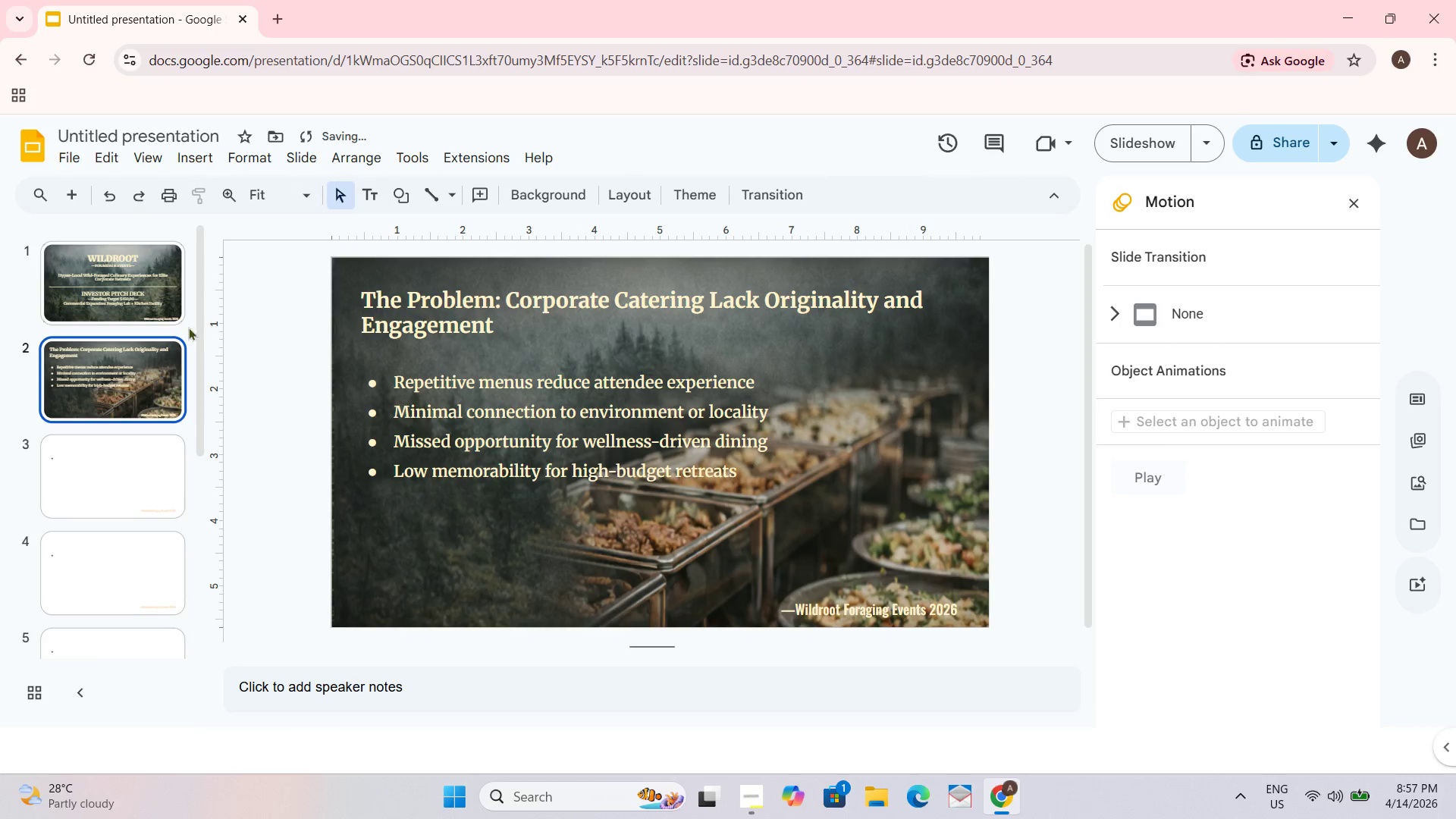 
left_click([146, 284])
 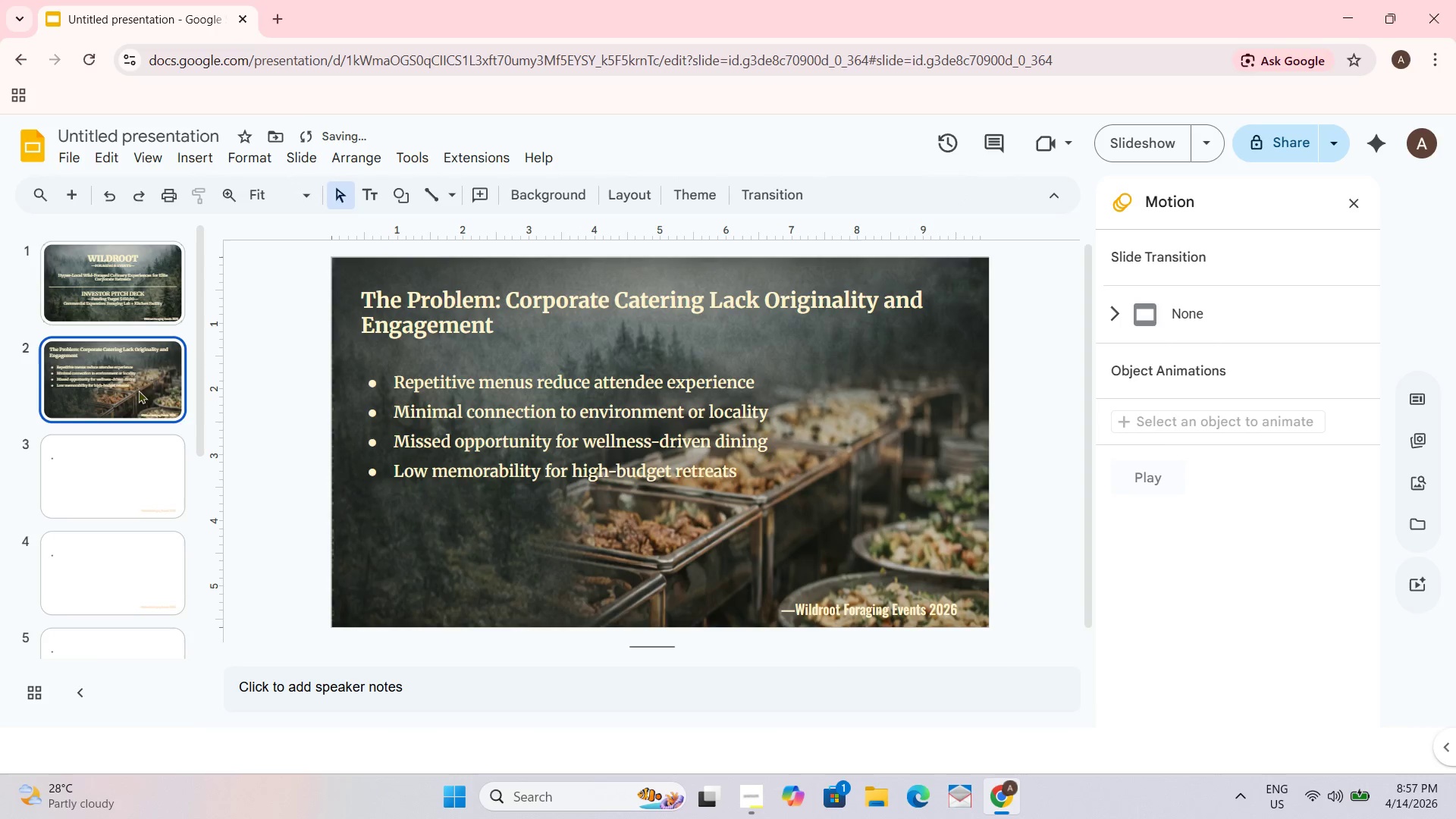 
triple_click([90, 277])
 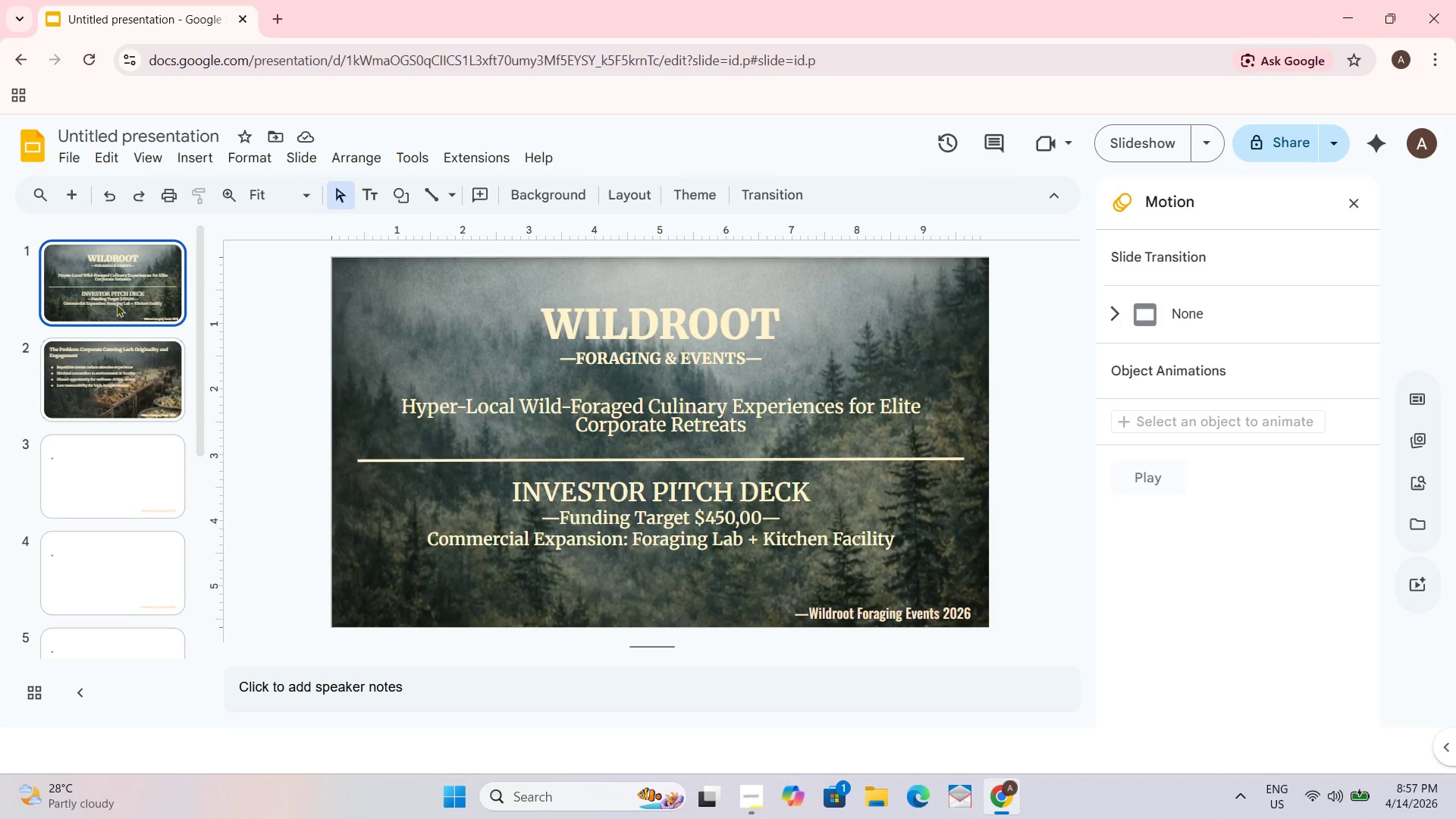 
left_click([137, 367])
 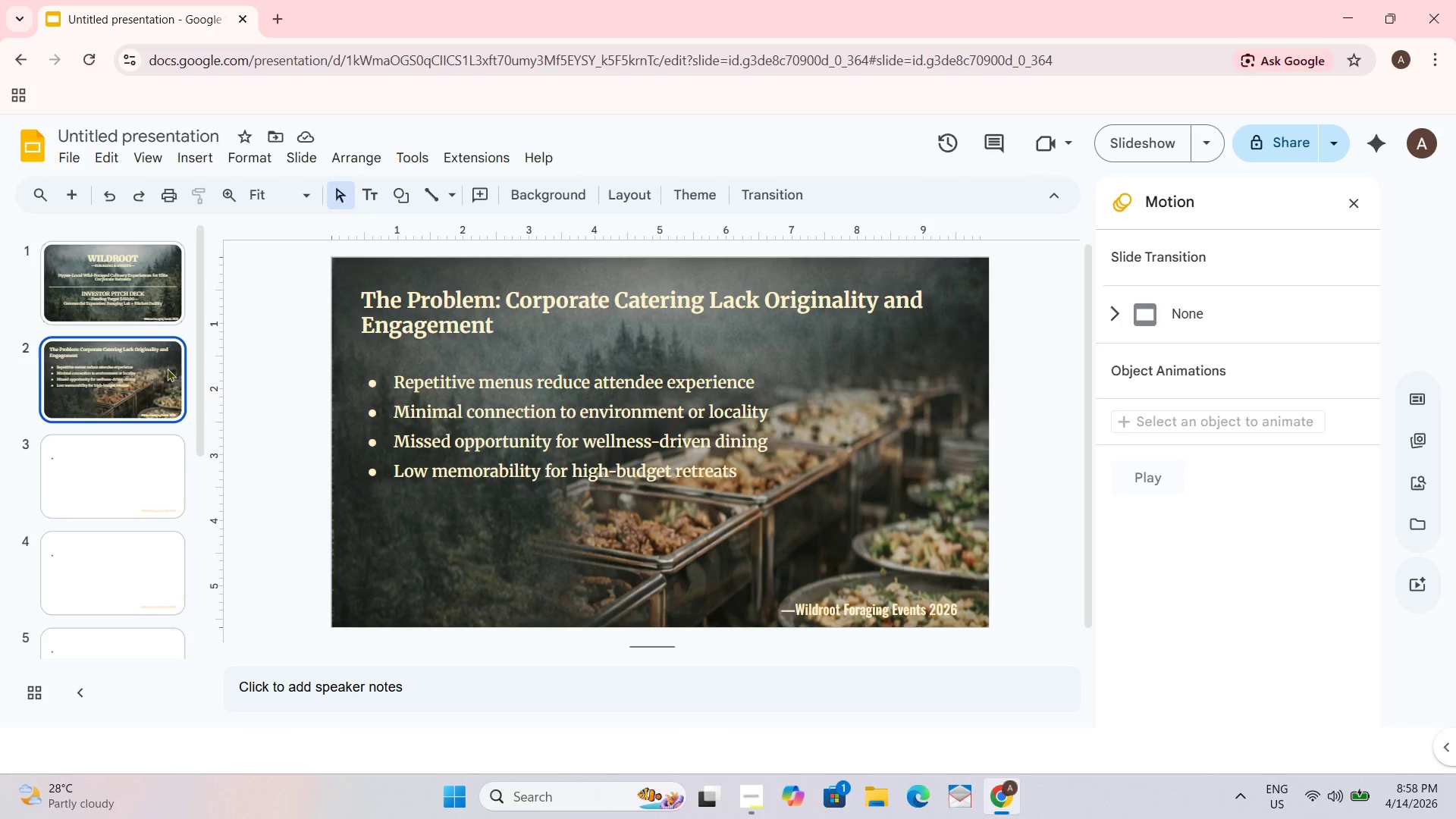 
key(Control+Z)
 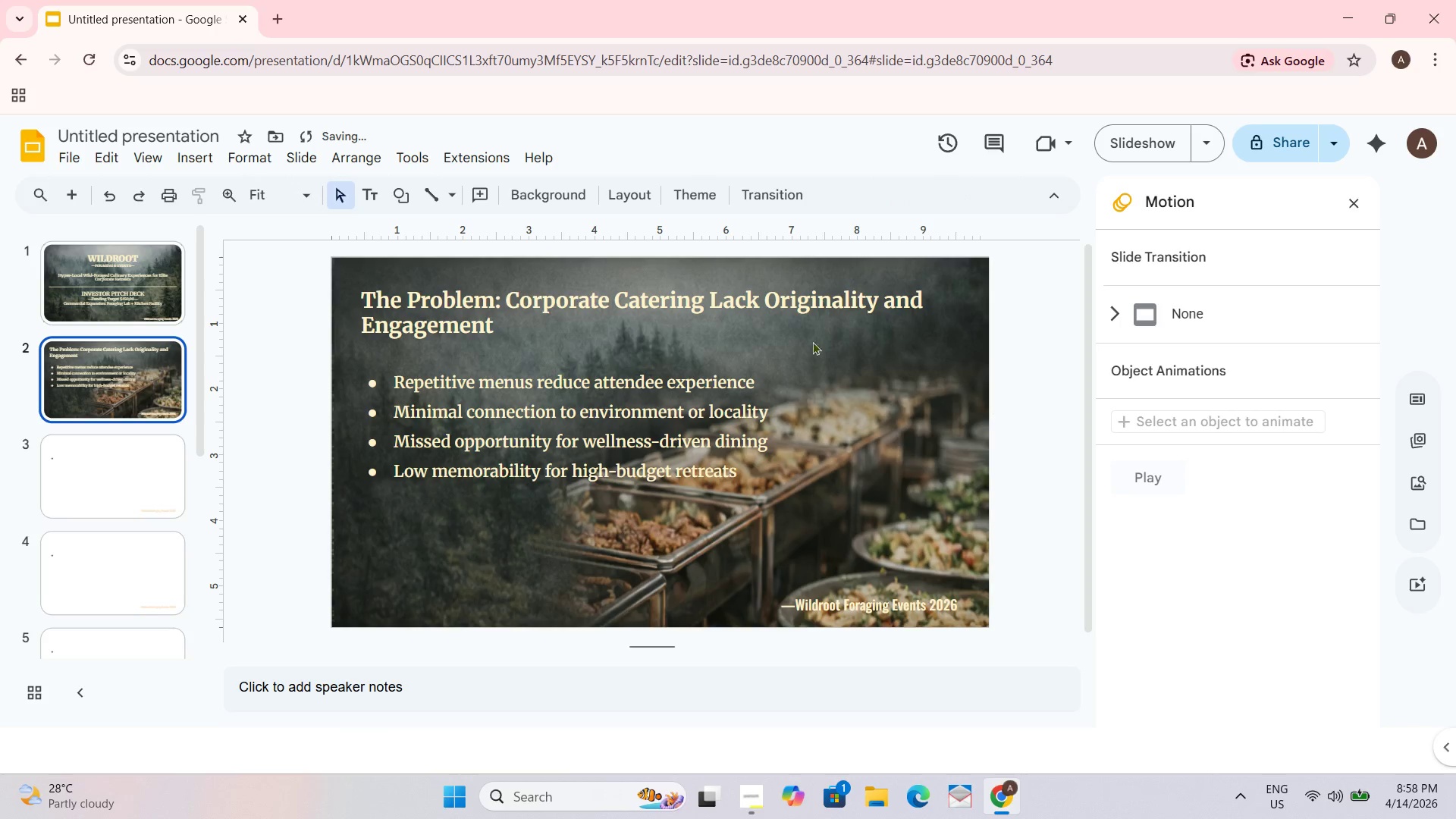 
left_click([135, 299])